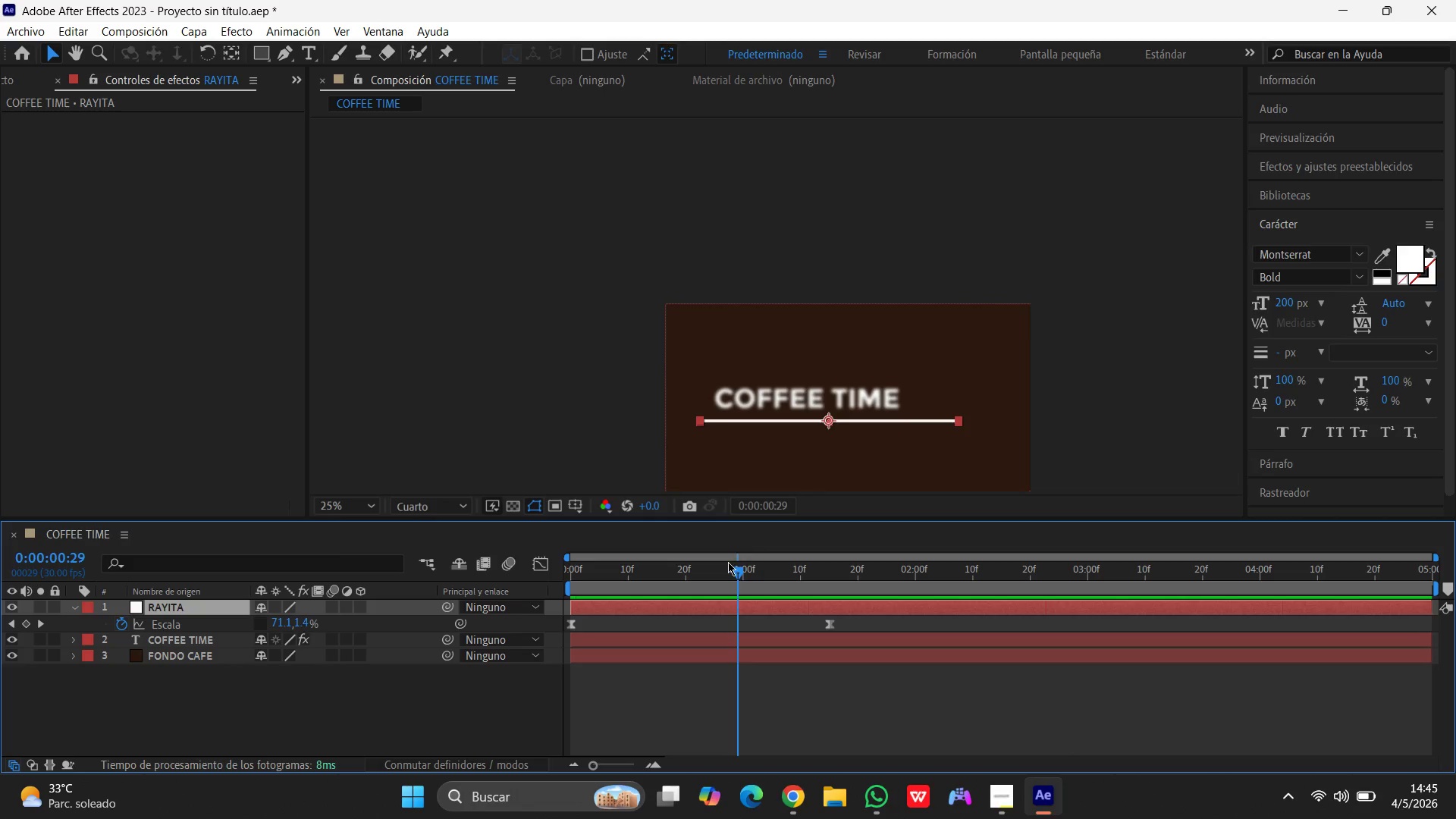 
left_click_drag(start_coordinate=[738, 570], to_coordinate=[830, 565])
 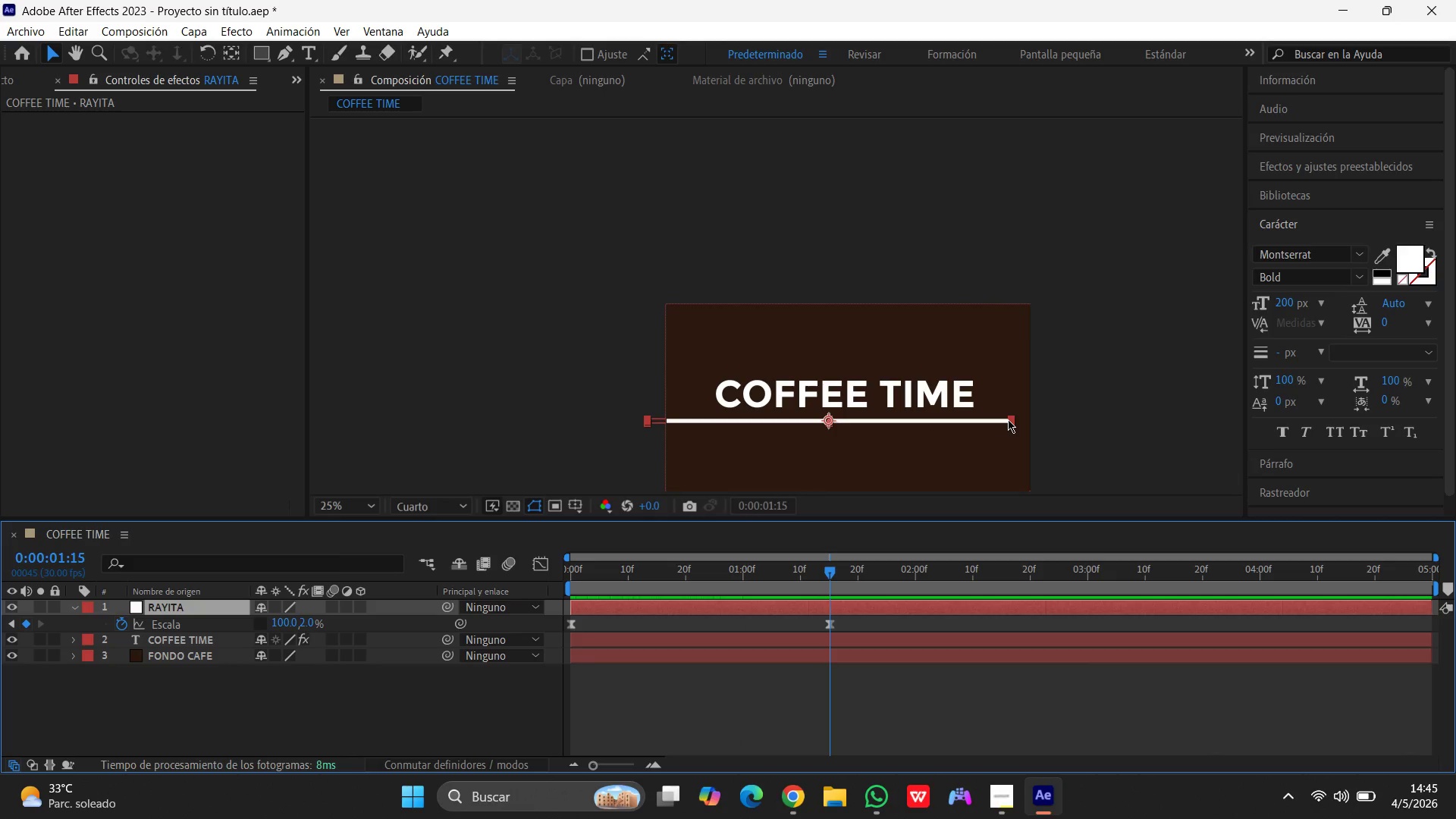 
wait(8.55)
 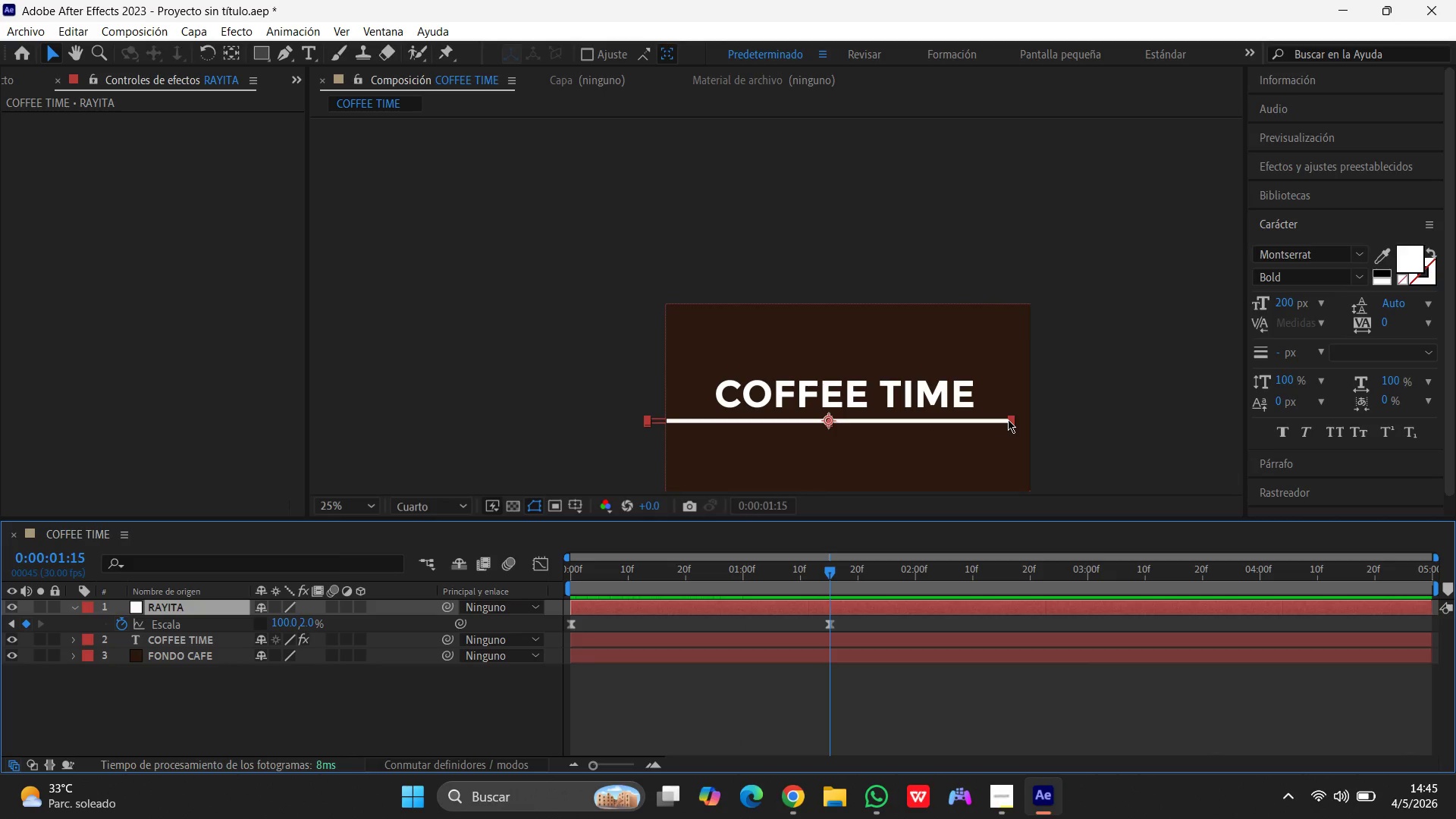 
left_click([1285, 300])
 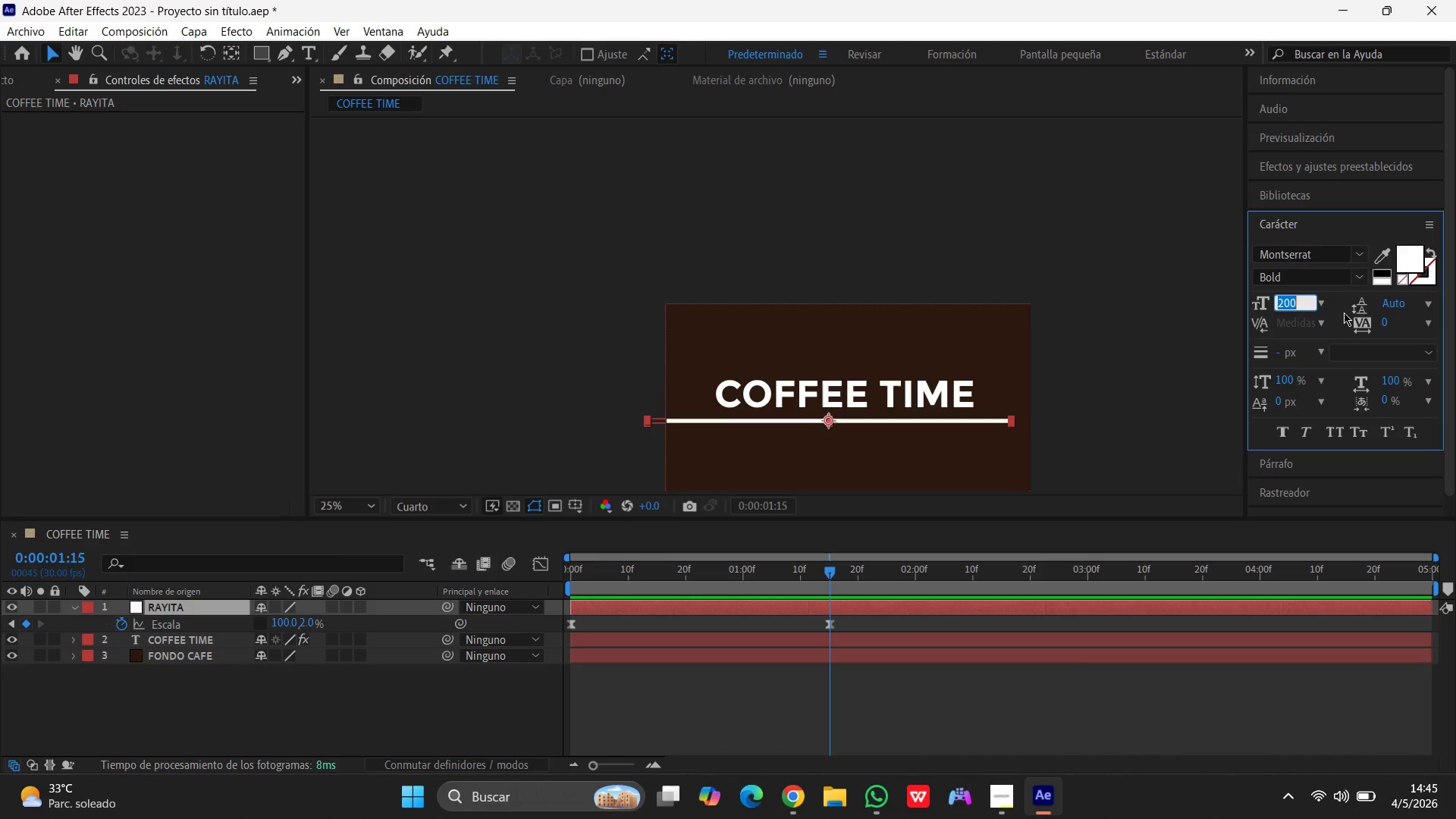 
key(Numpad5)
 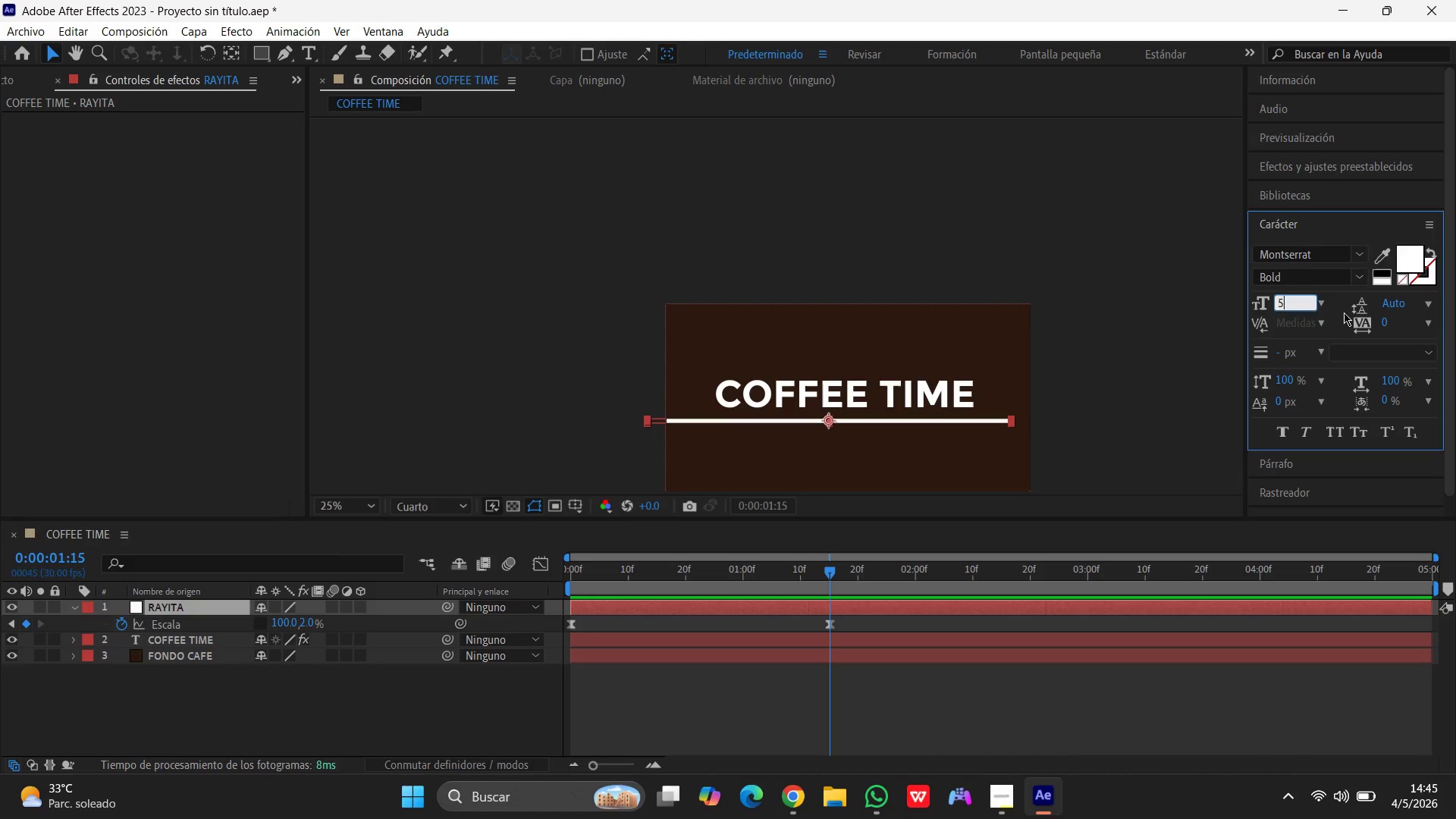 
key(Enter)
 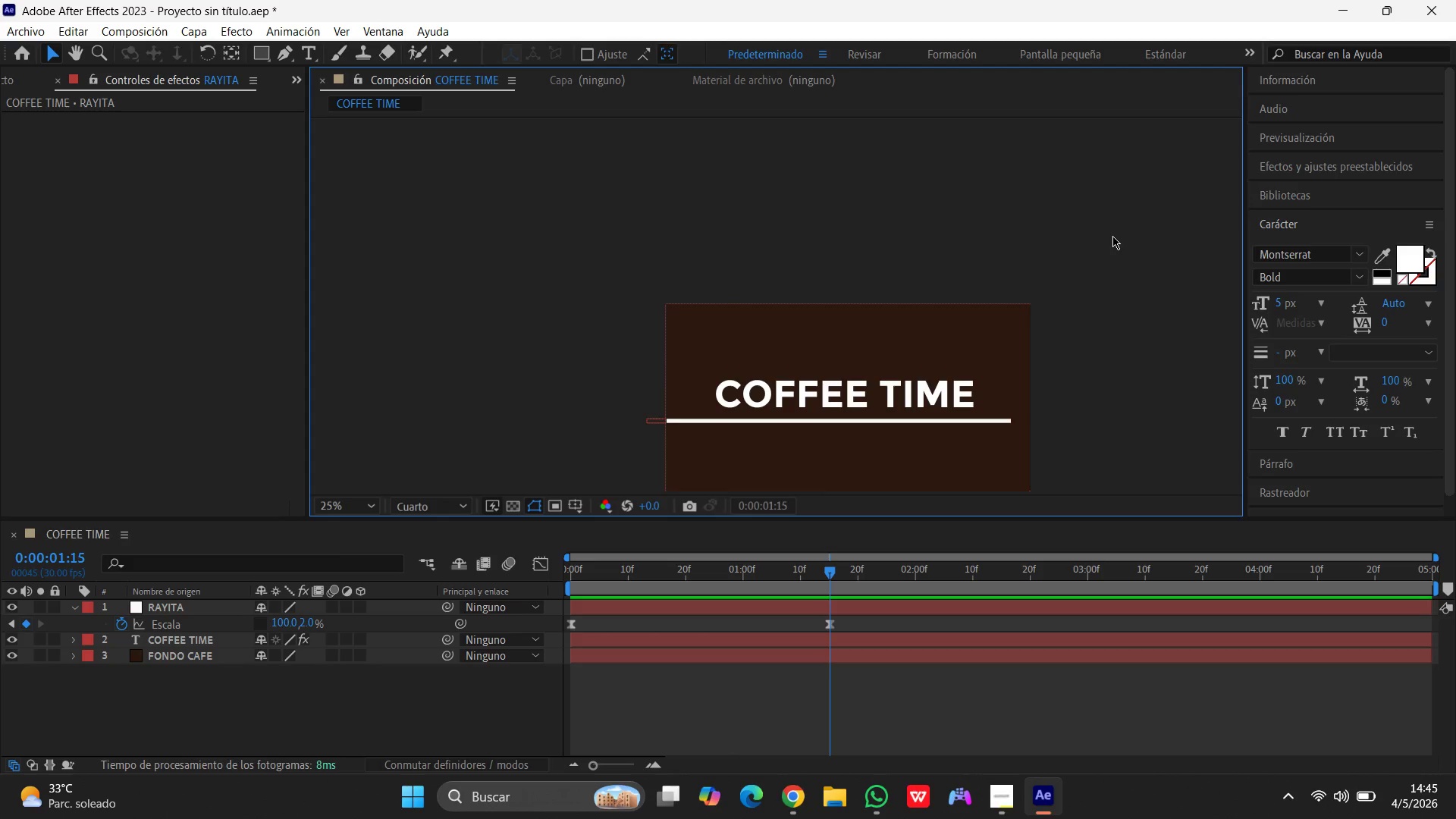 
wait(20.06)
 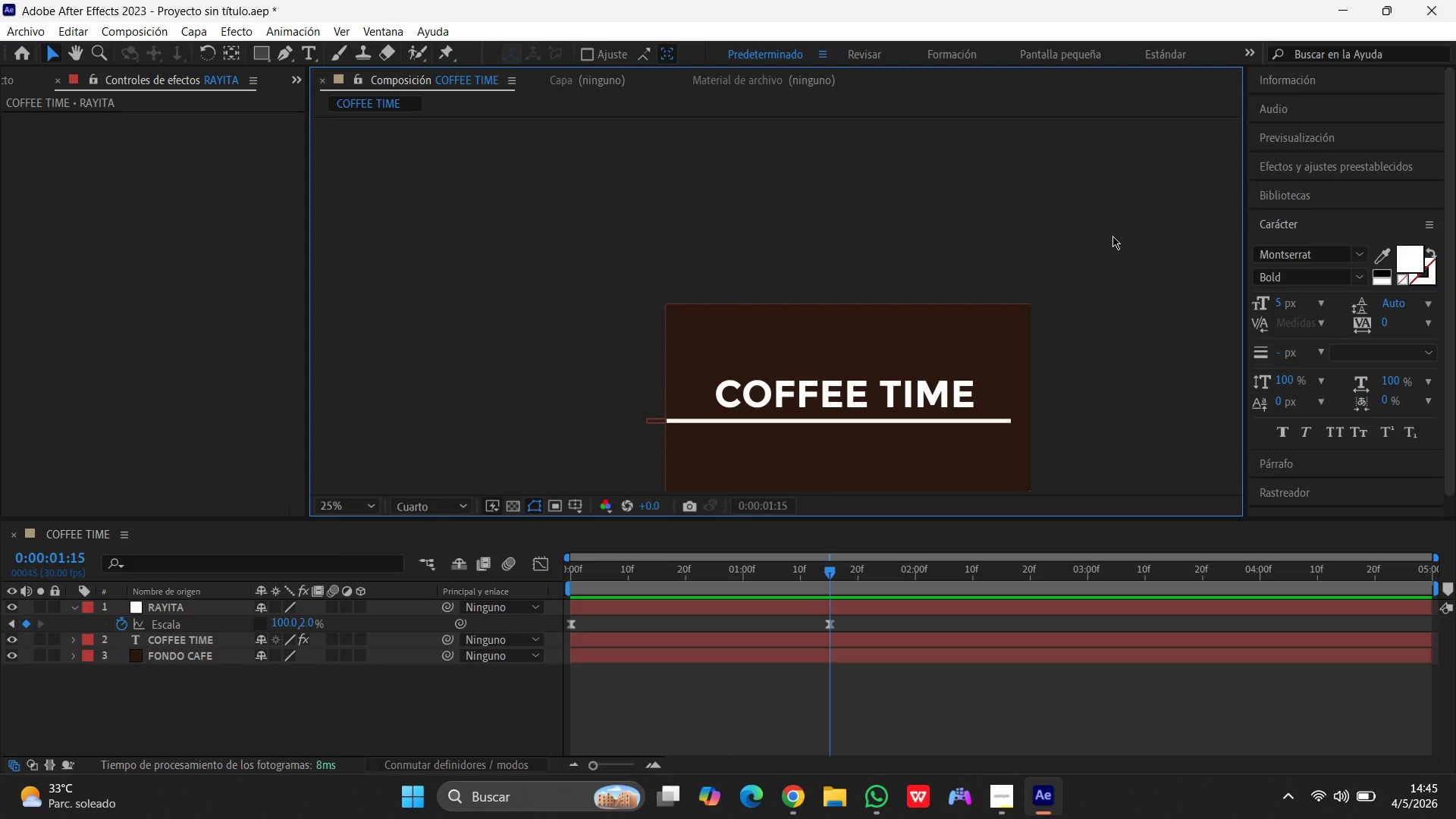 
left_click([937, 419])
 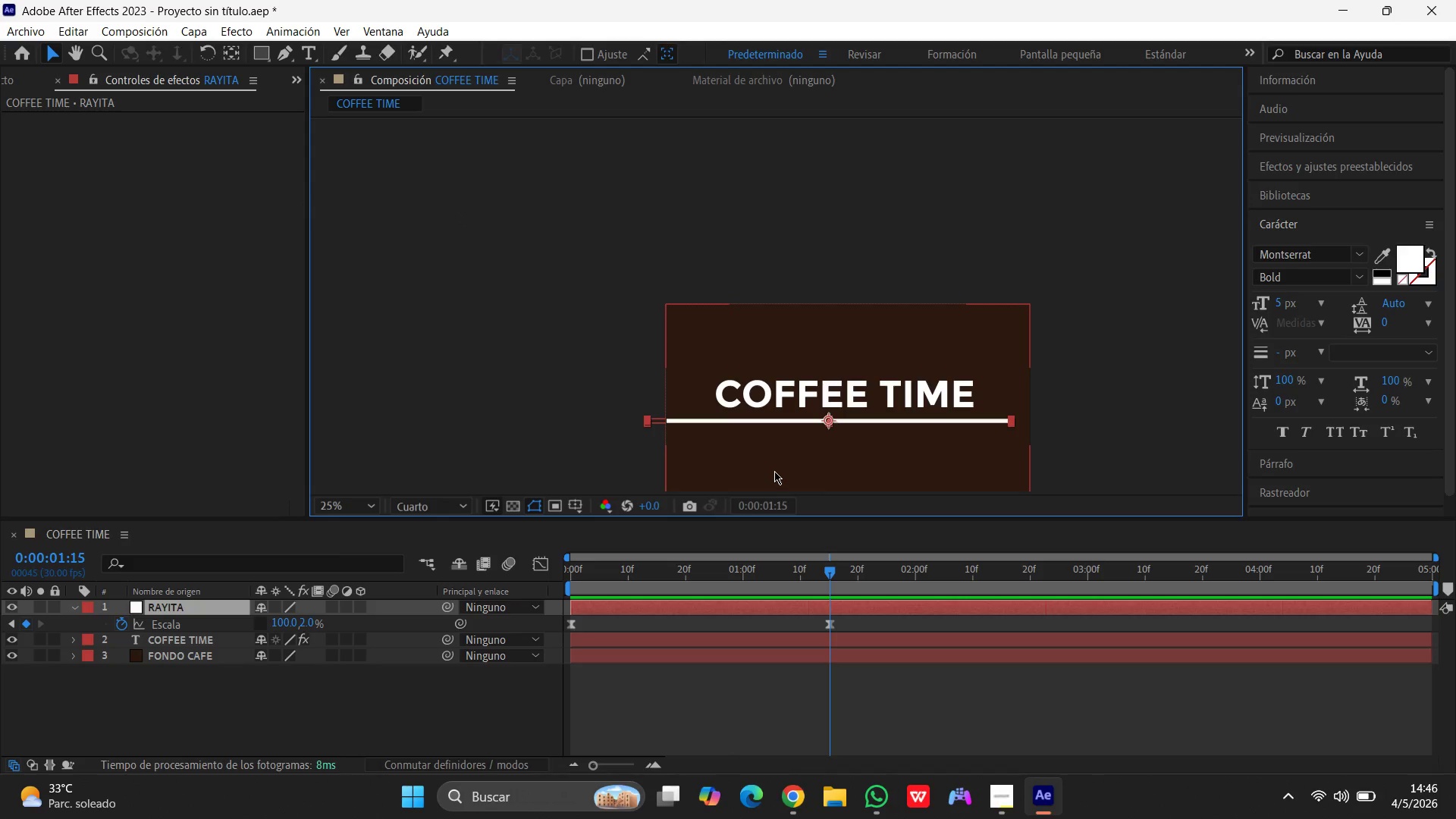 
wait(21.38)
 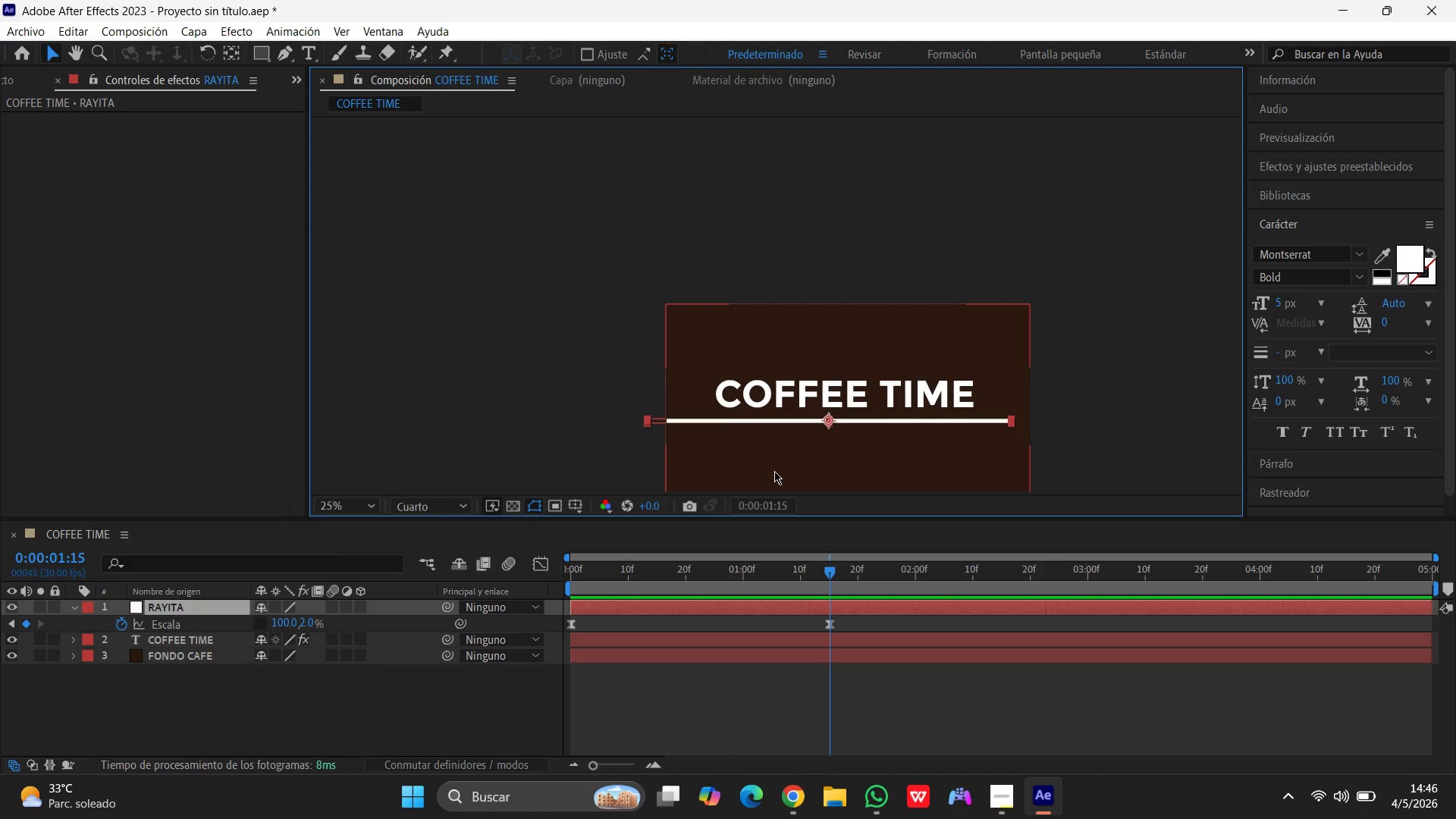 
left_click_drag(start_coordinate=[828, 572], to_coordinate=[334, 576])
 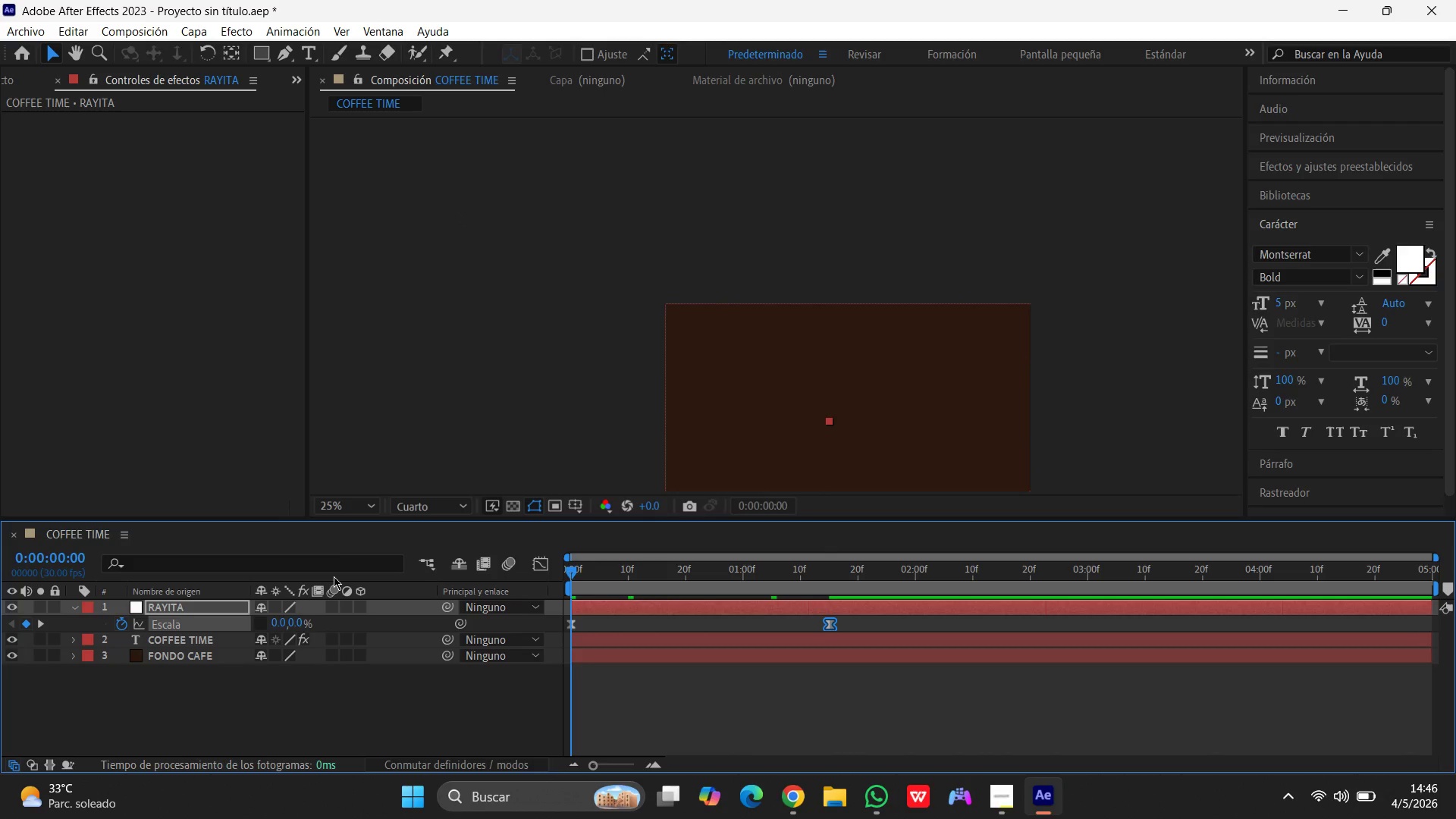 
key(Space)
 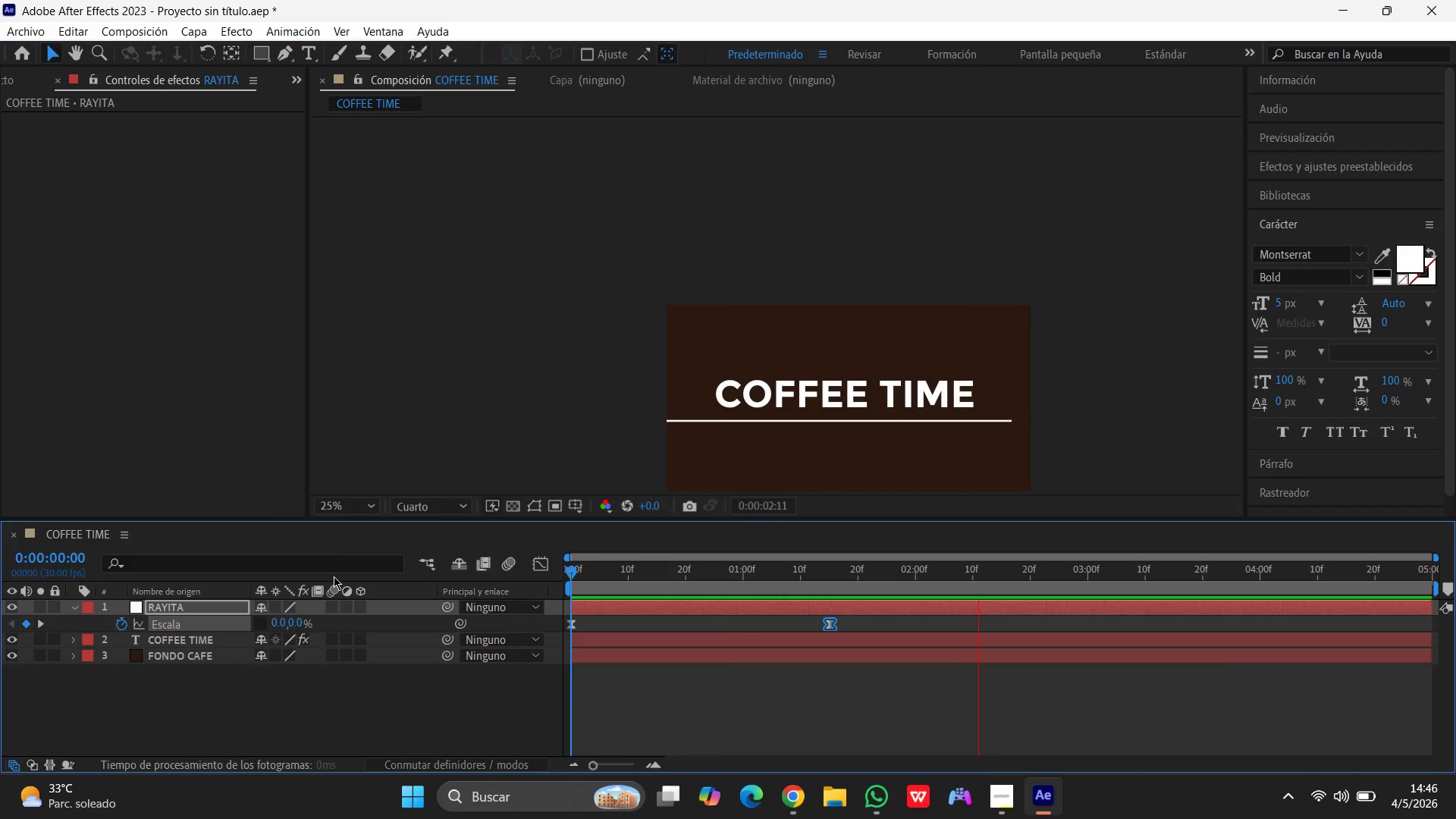 
key(Space)
 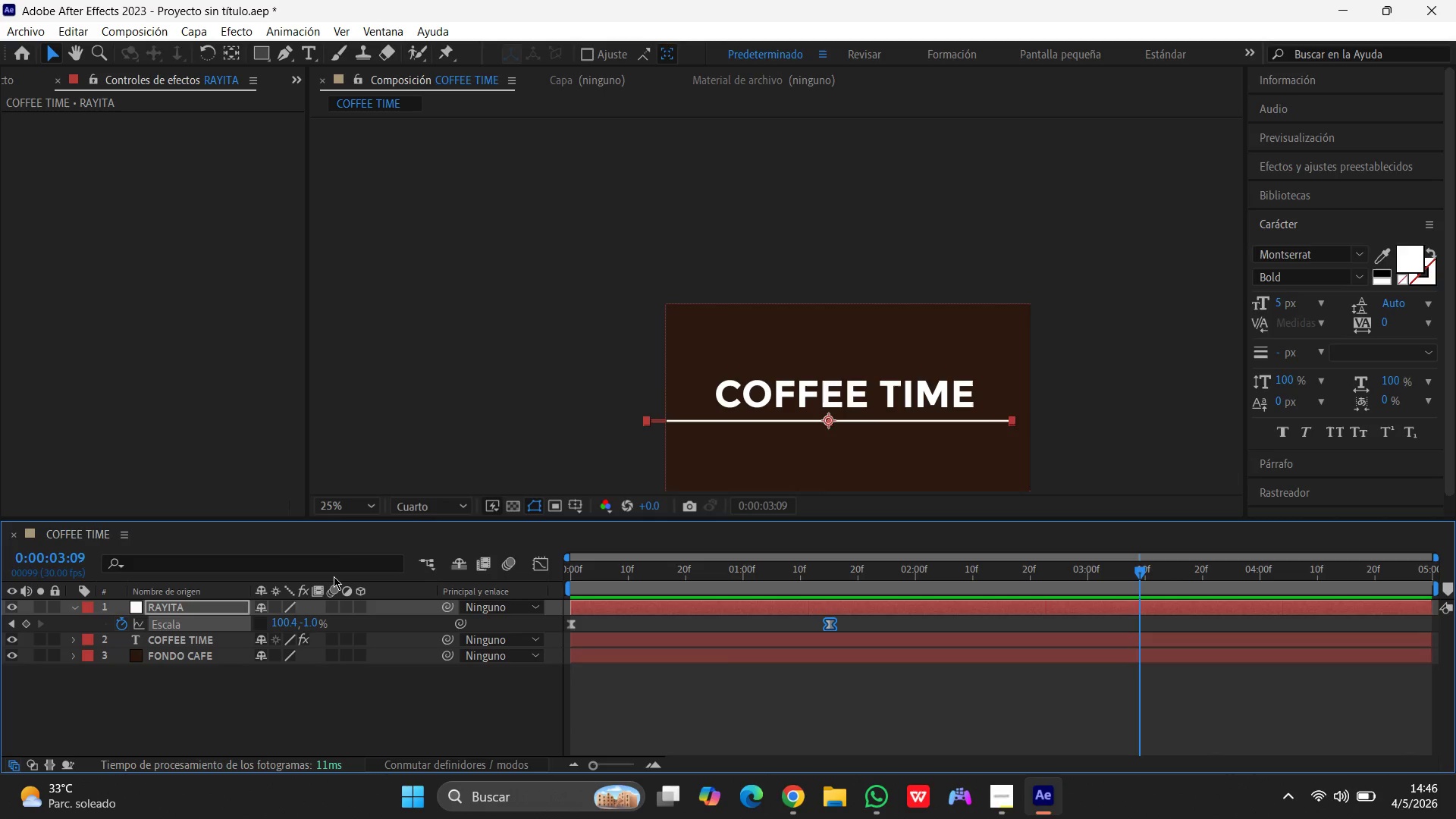 
wait(17.69)
 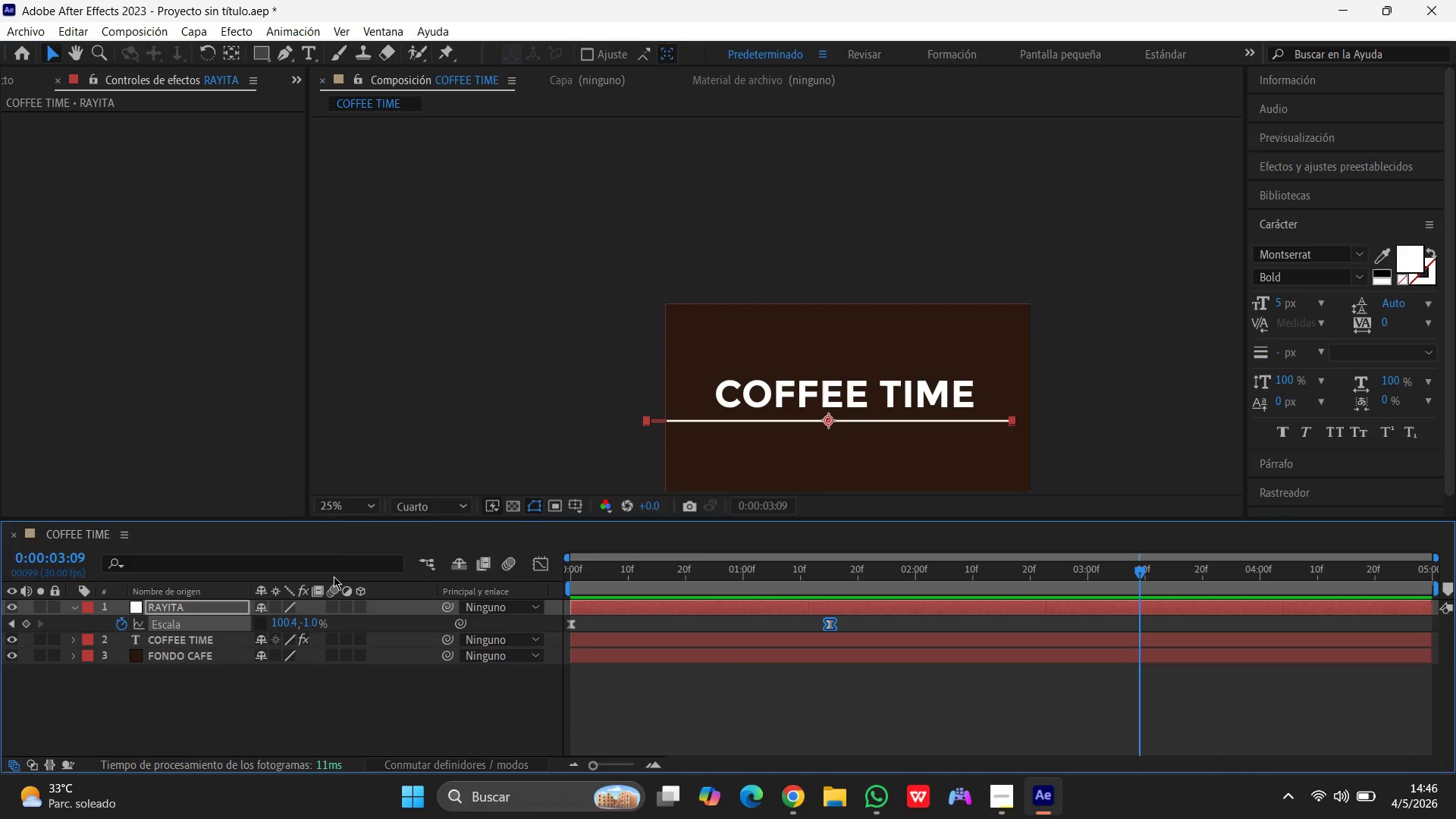 
left_click_drag(start_coordinate=[1138, 570], to_coordinate=[827, 591])
 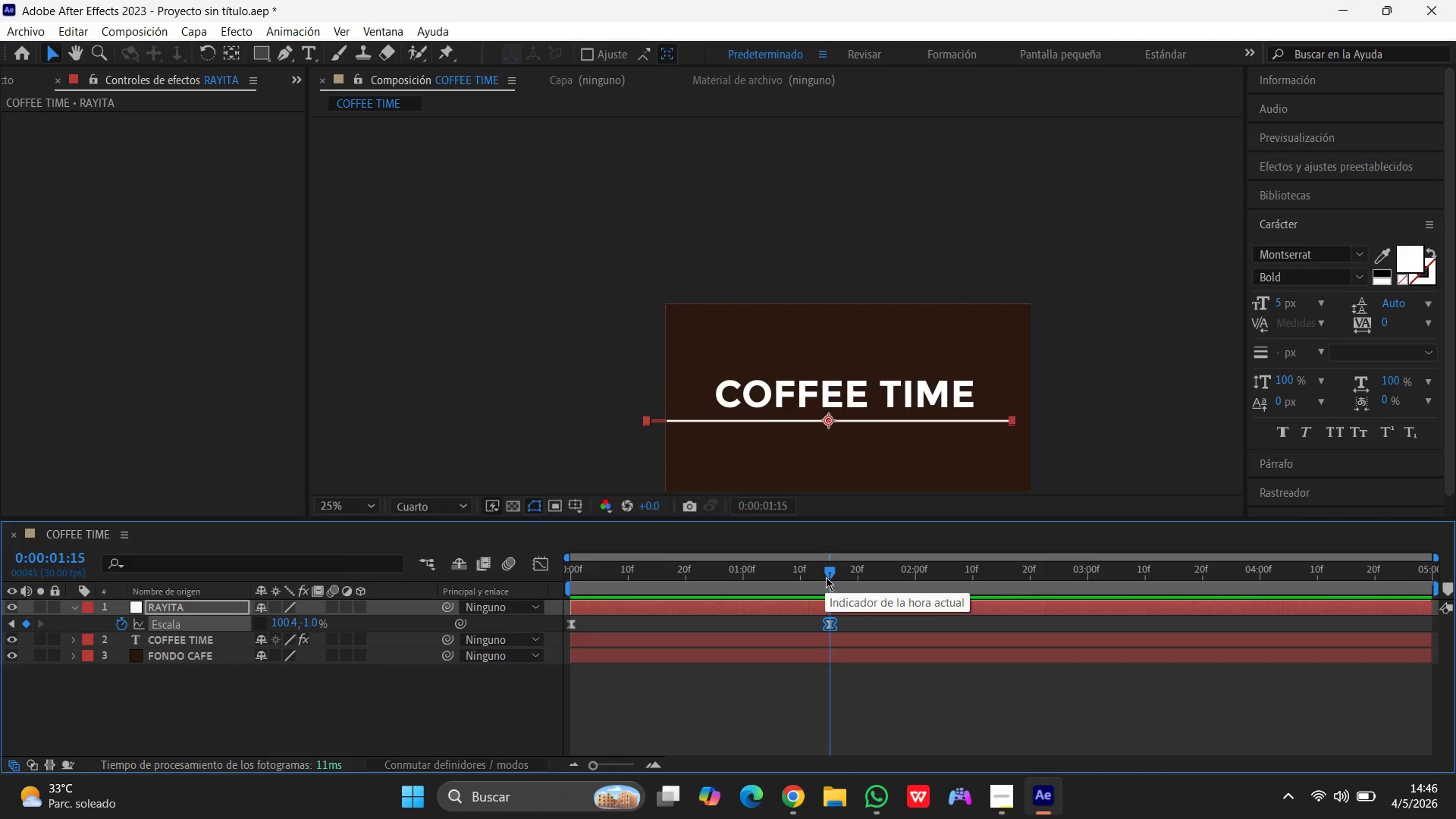 
left_click_drag(start_coordinate=[827, 573], to_coordinate=[515, 582])
 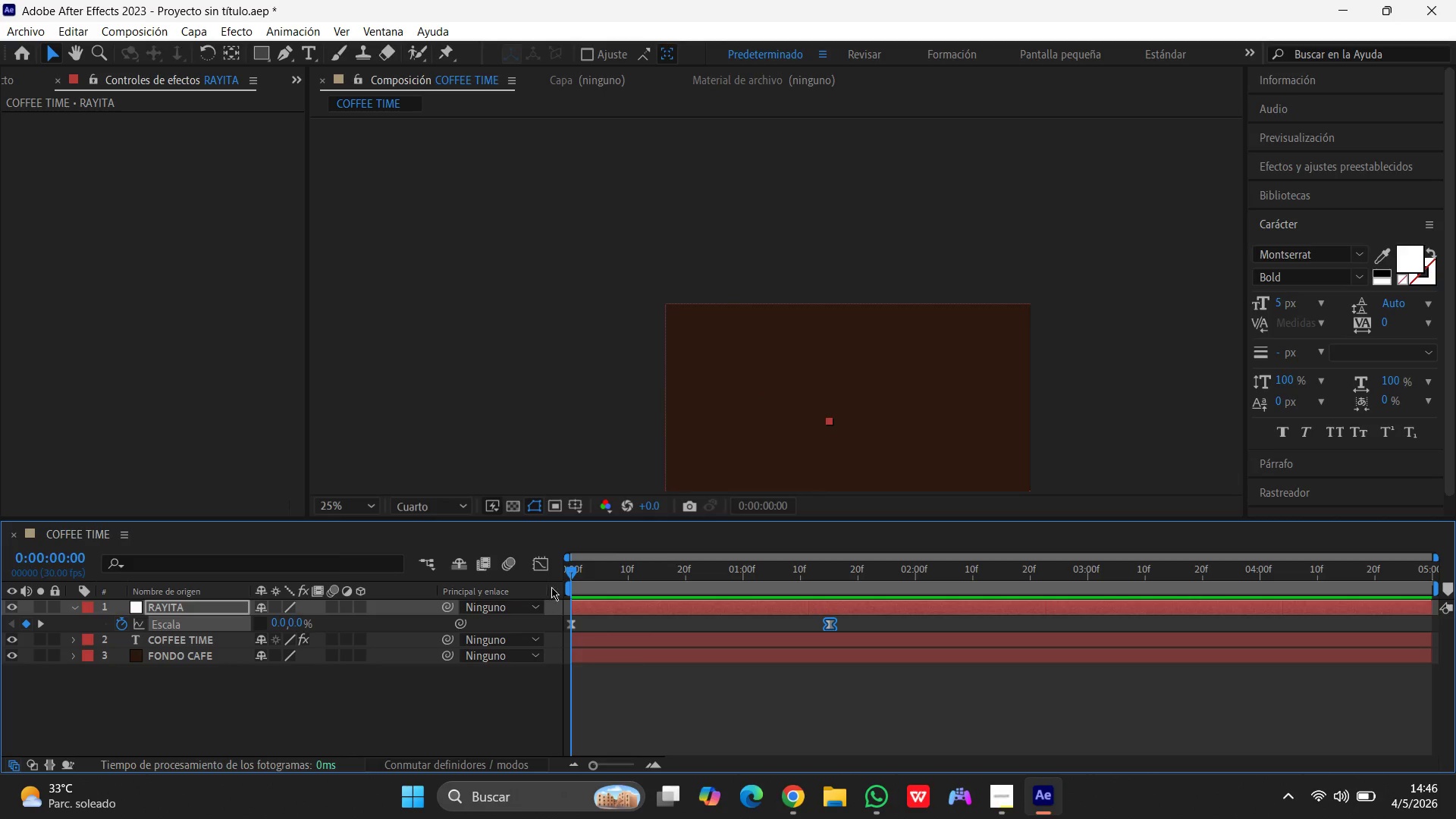 
left_click_drag(start_coordinate=[572, 578], to_coordinate=[830, 592])
 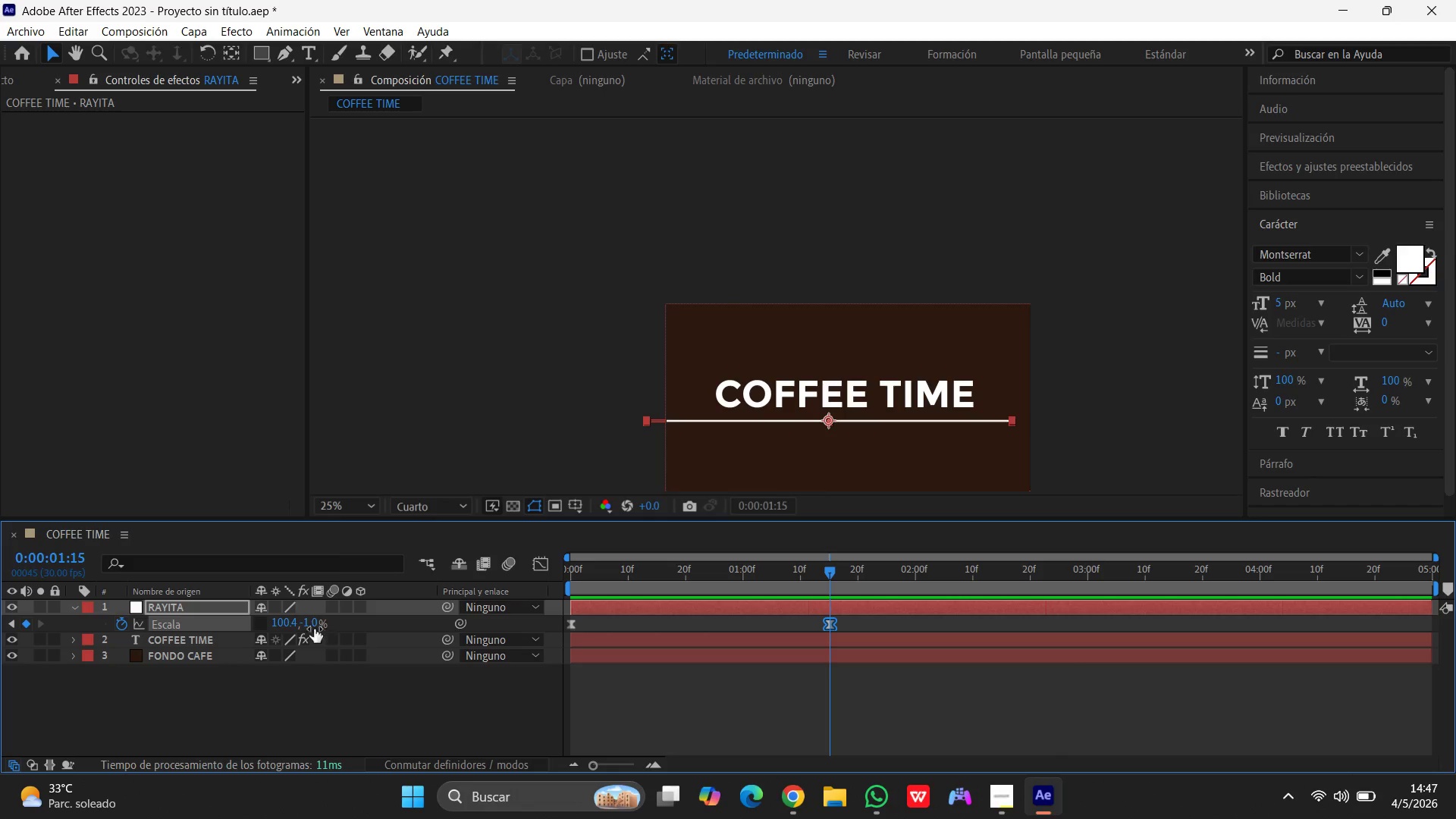 
left_click([286, 627])
 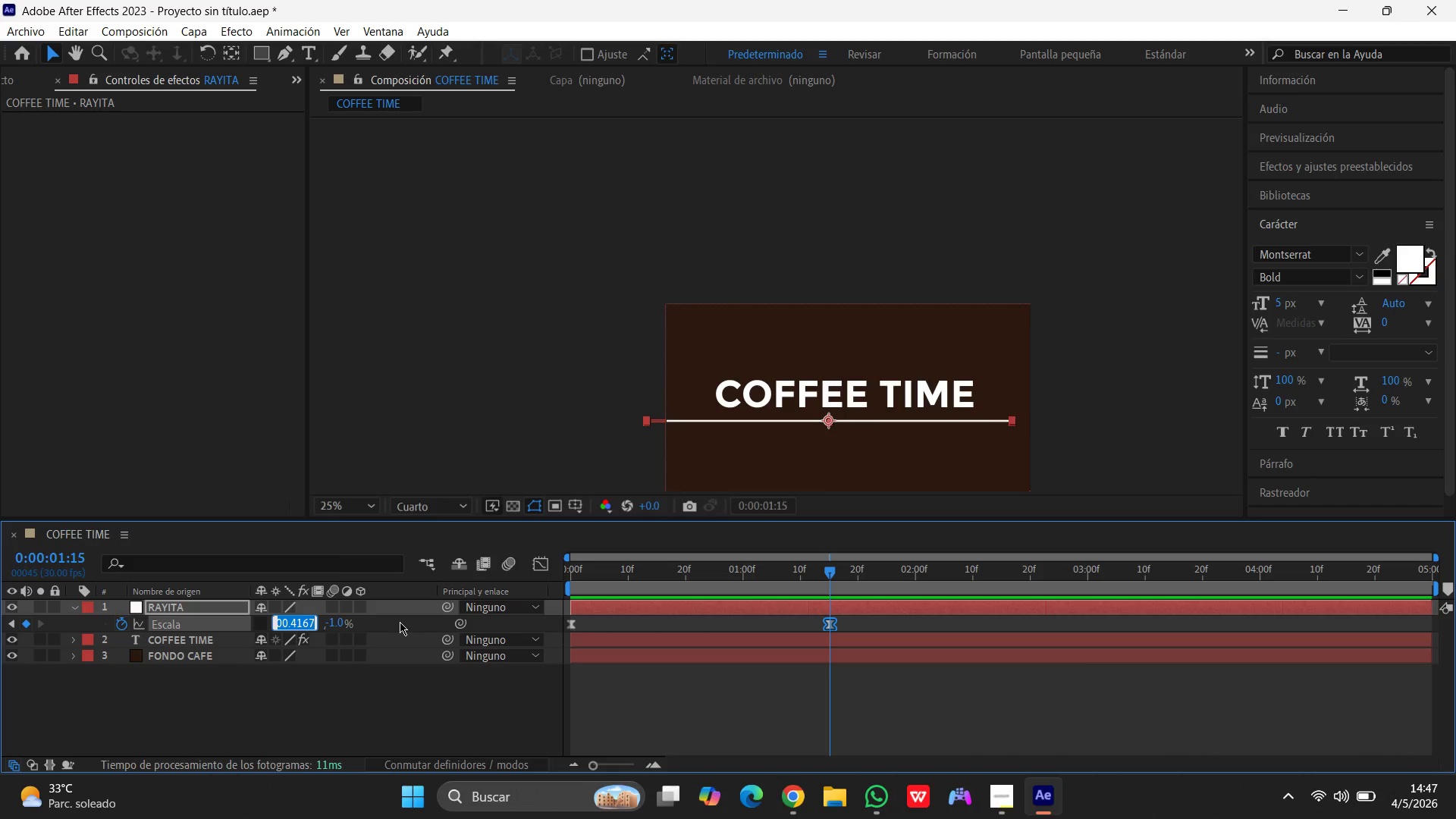 
wait(5.3)
 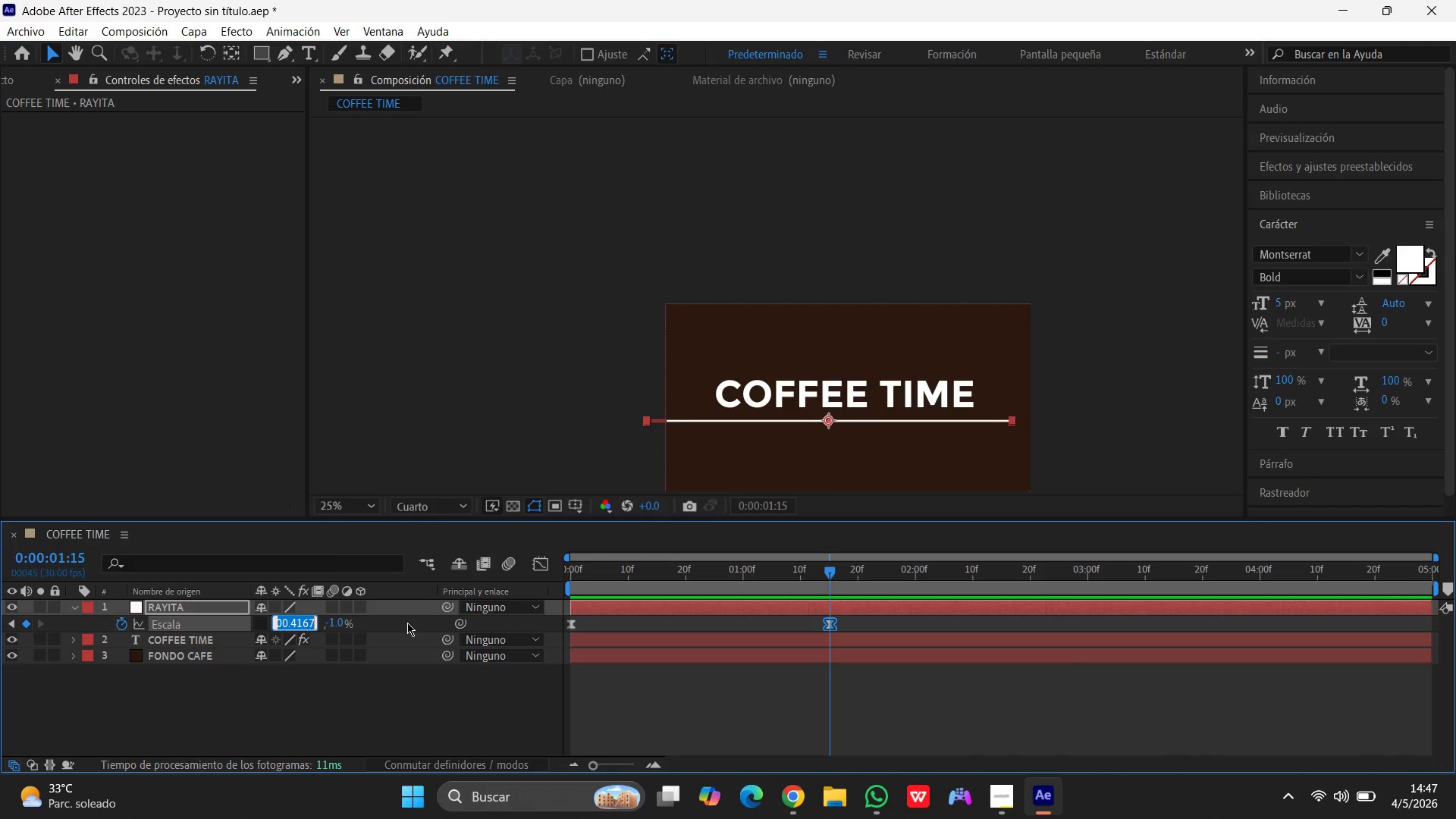 
key(Numpad1)
 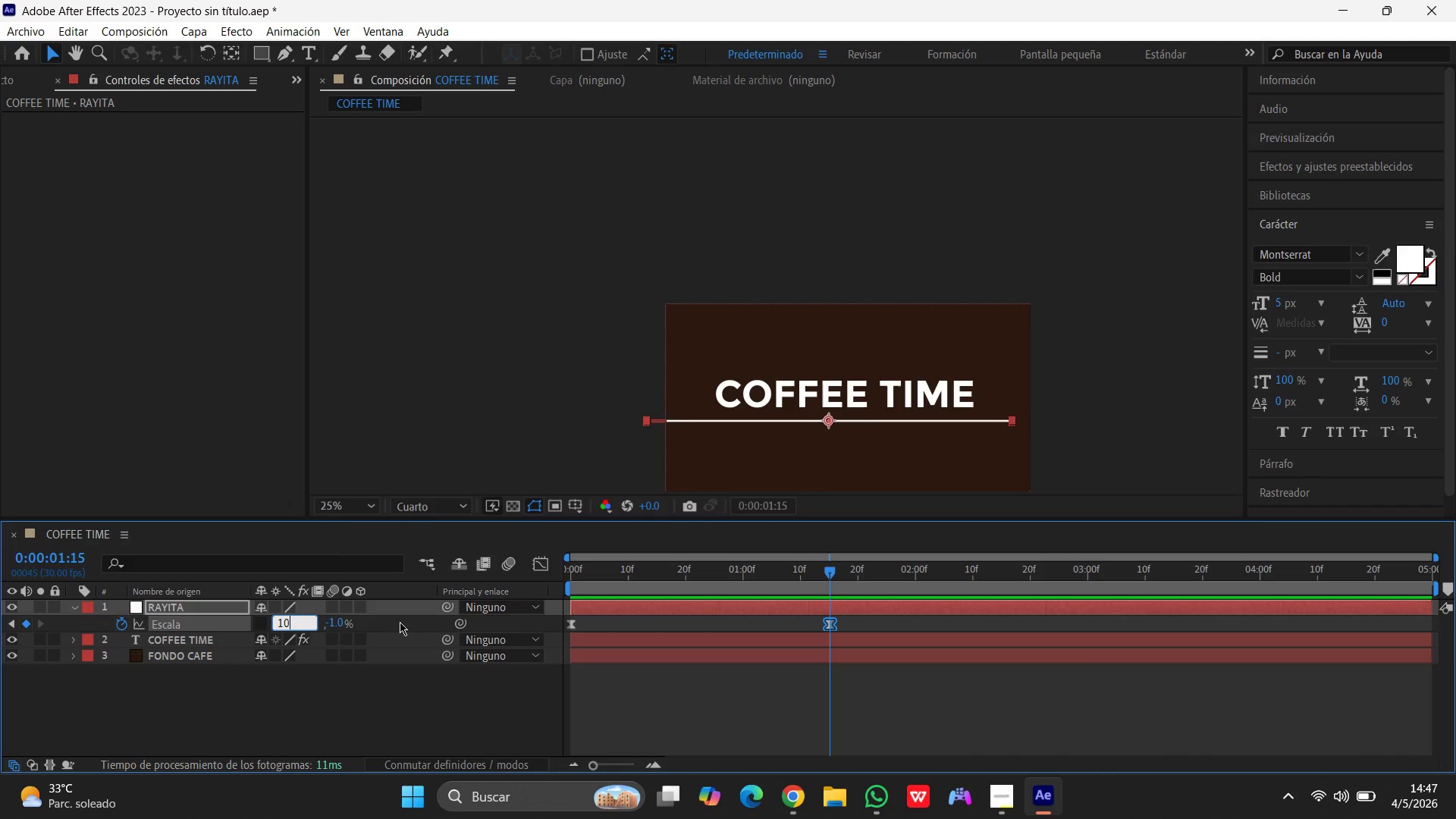 
key(Numpad0)
 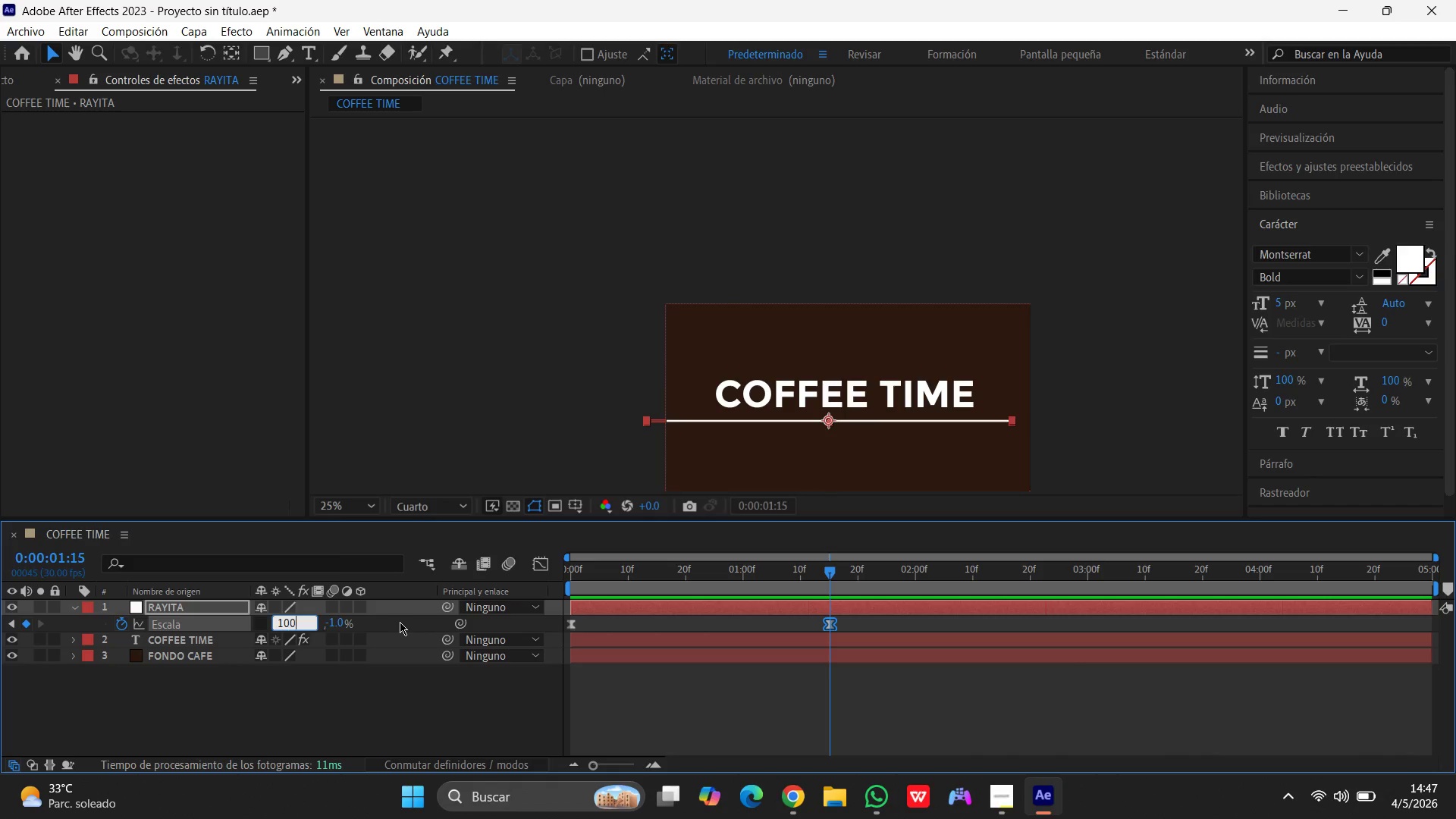 
key(Numpad0)
 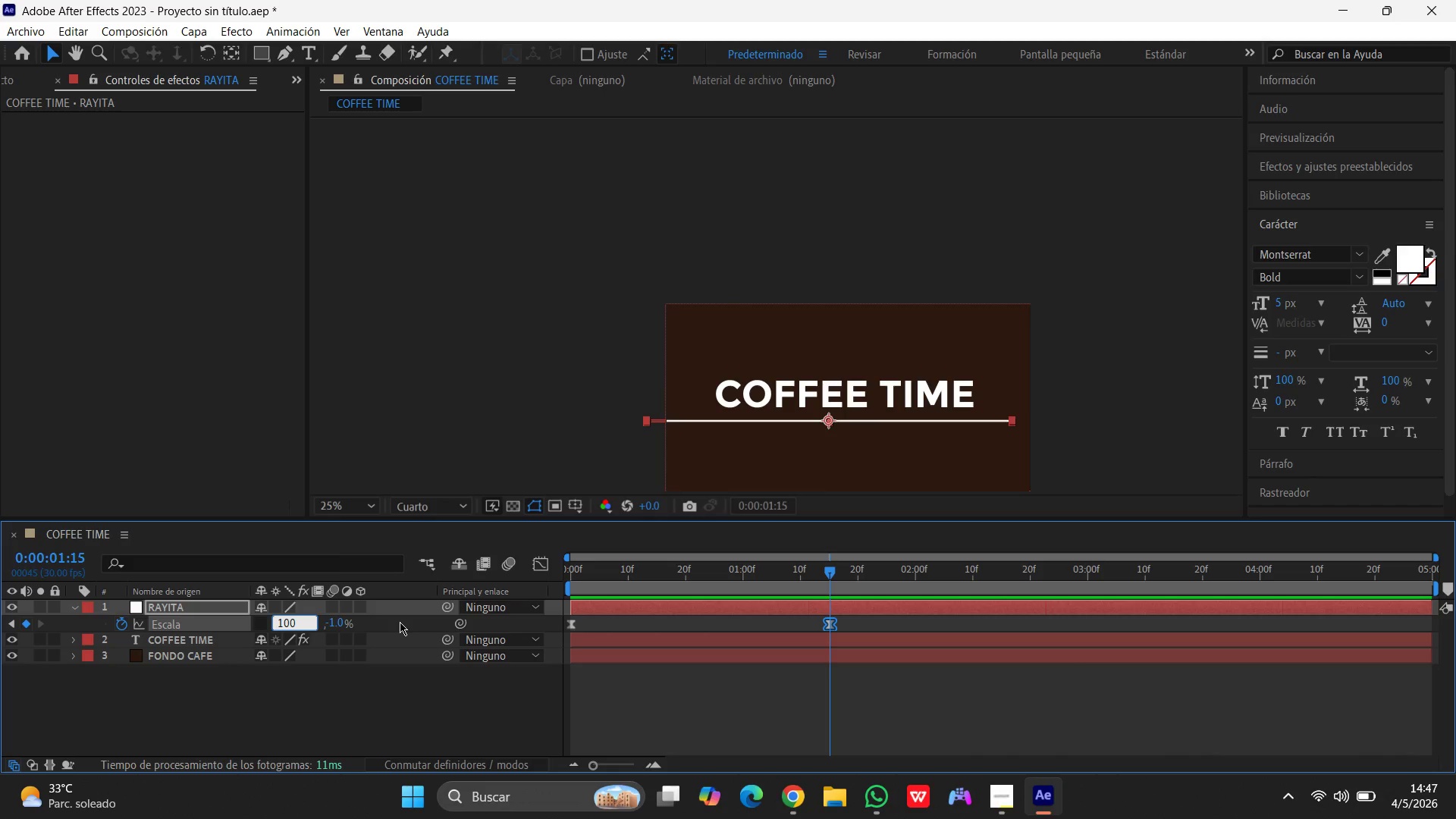 
key(Enter)
 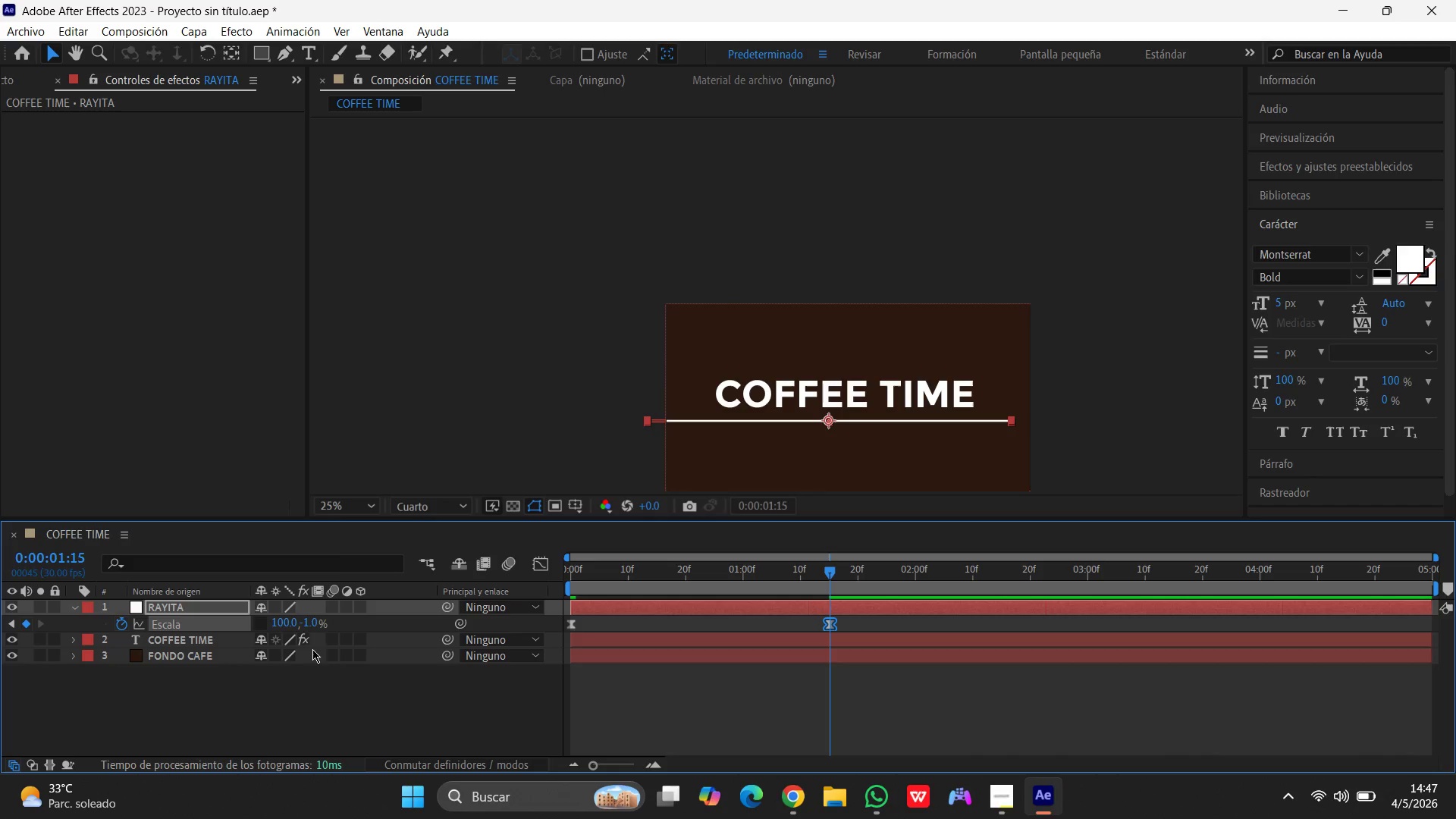 
left_click([313, 623])
 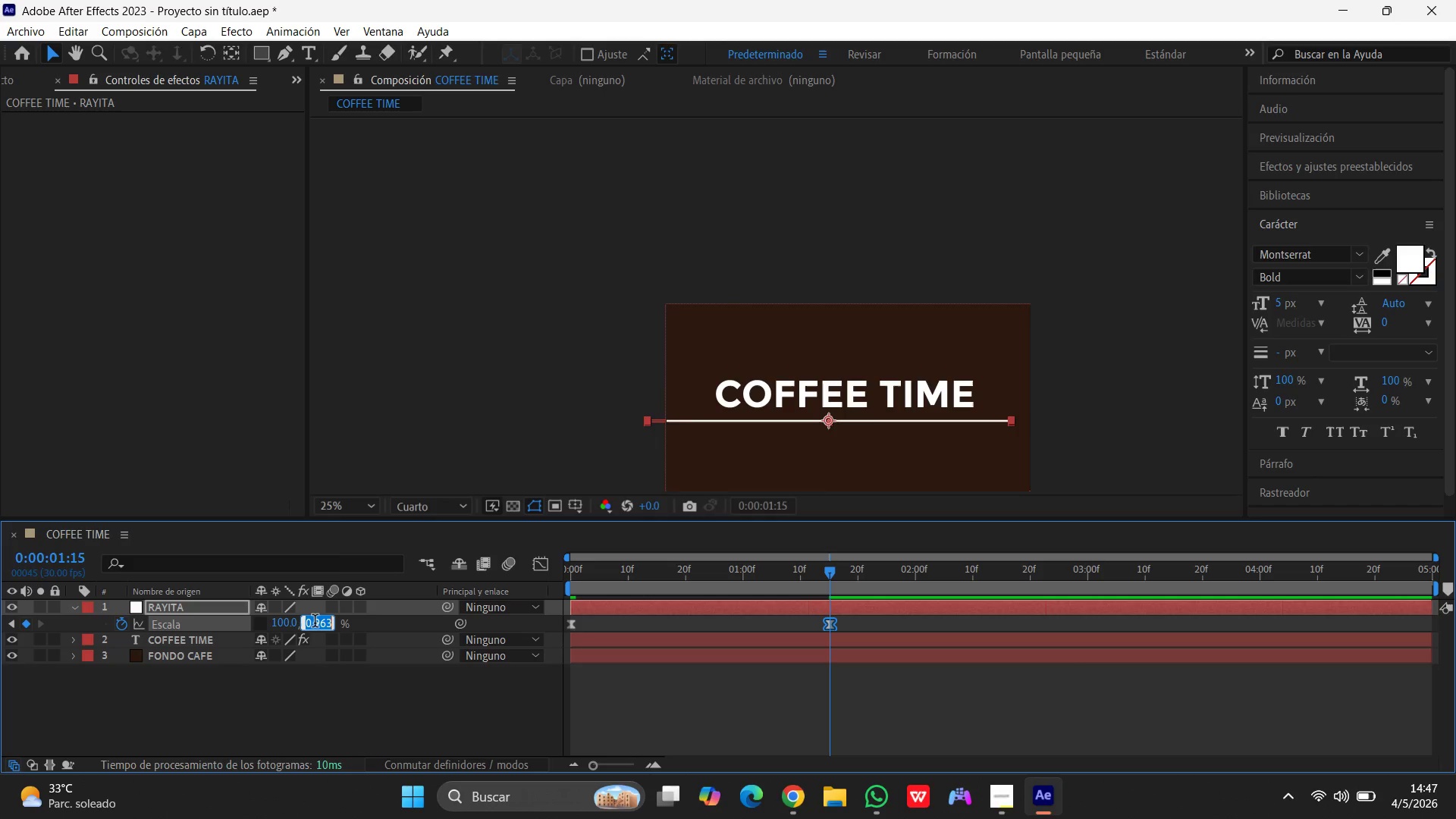 
key(Numpad2)
 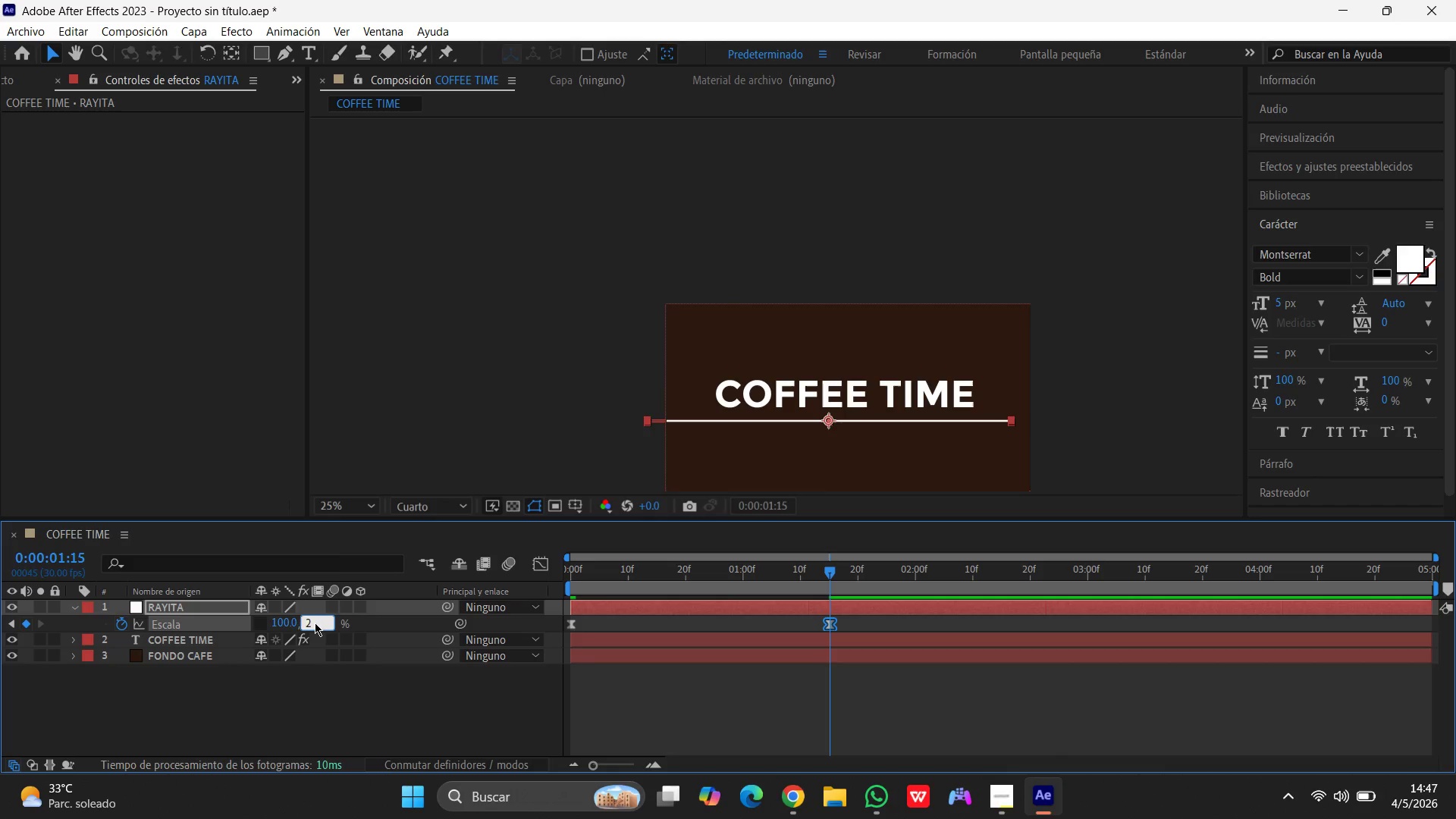 
key(Enter)
 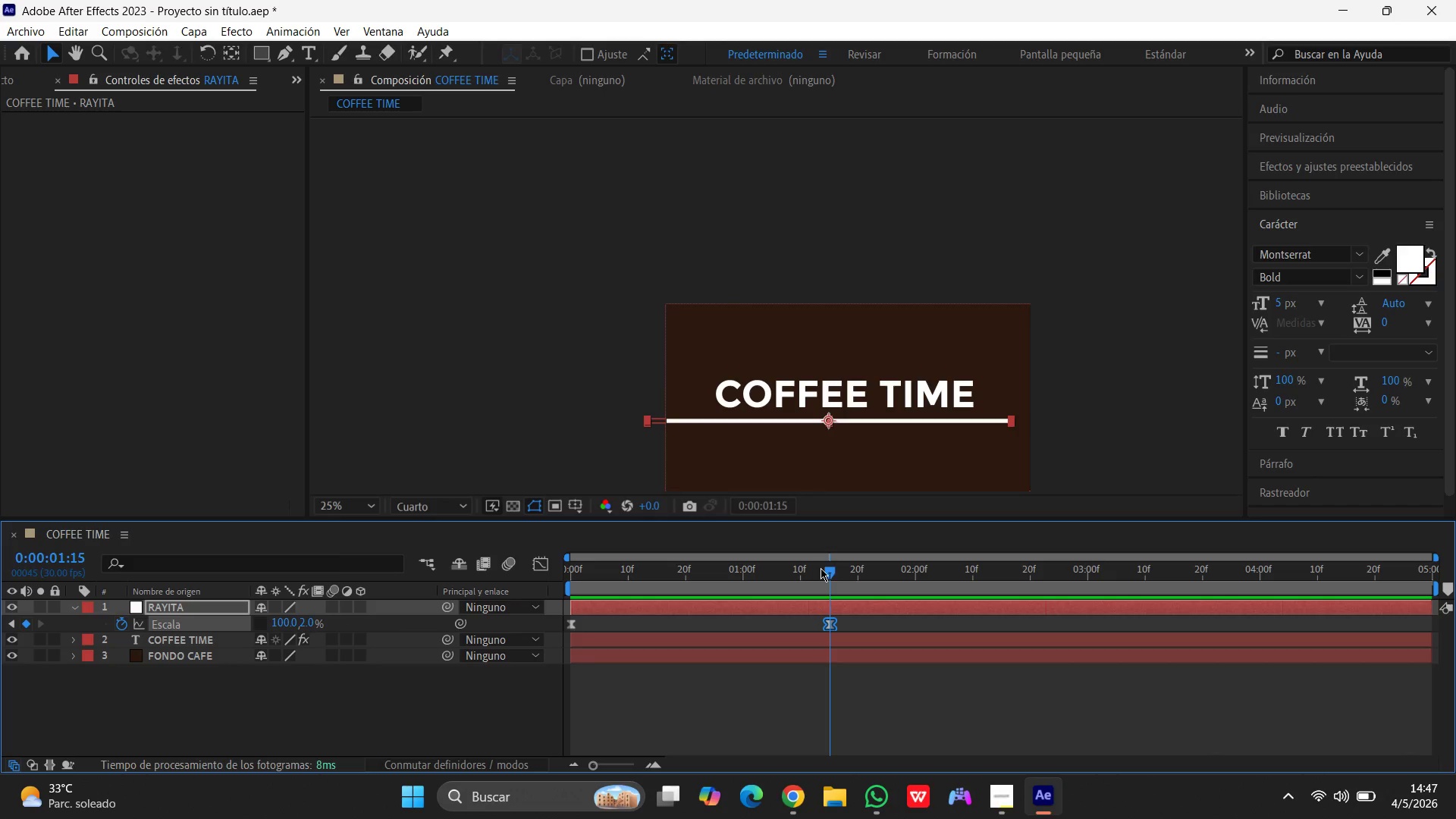 
left_click_drag(start_coordinate=[828, 568], to_coordinate=[392, 572])
 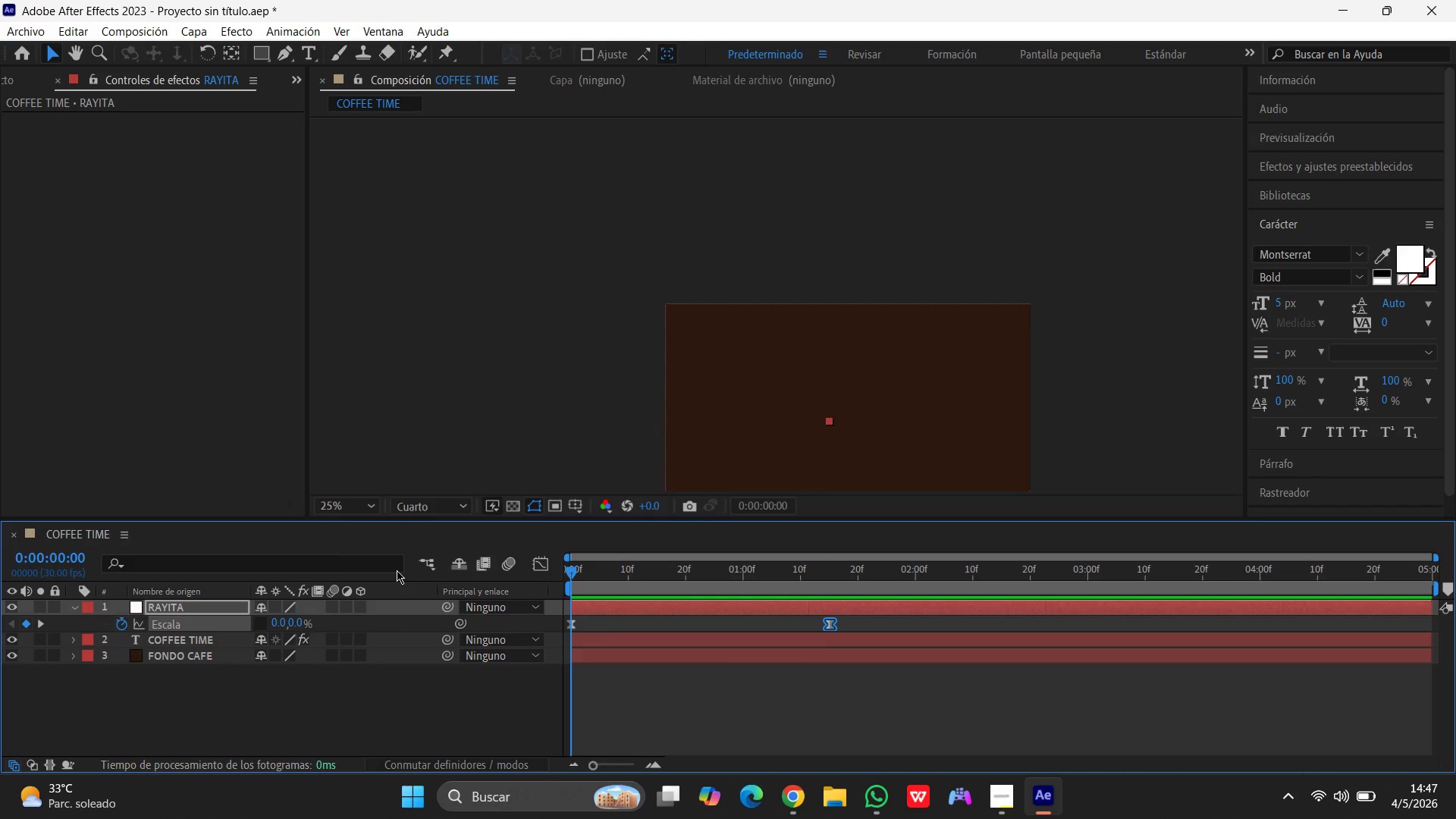 
key(Space)
 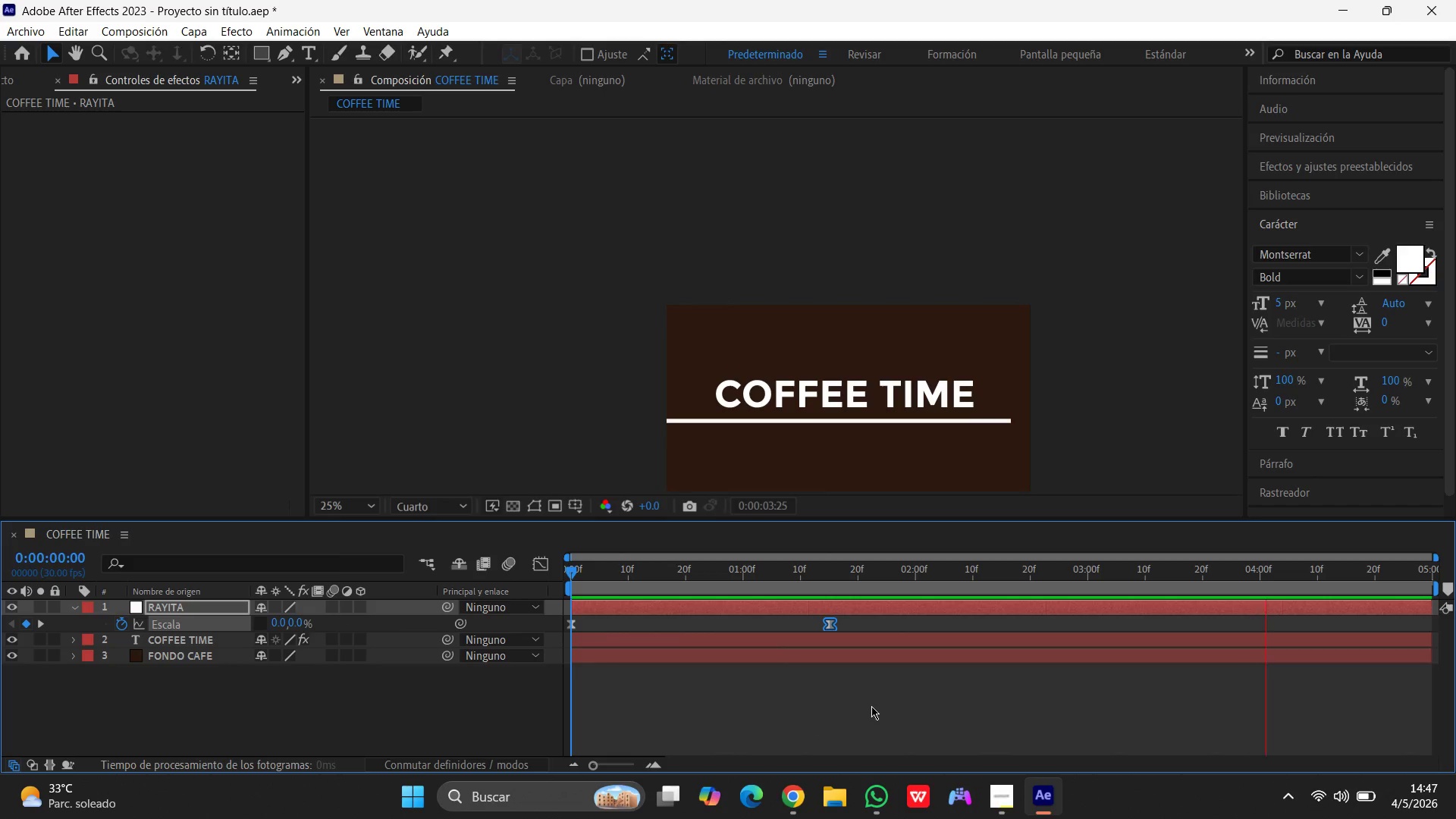 
wait(5.95)
 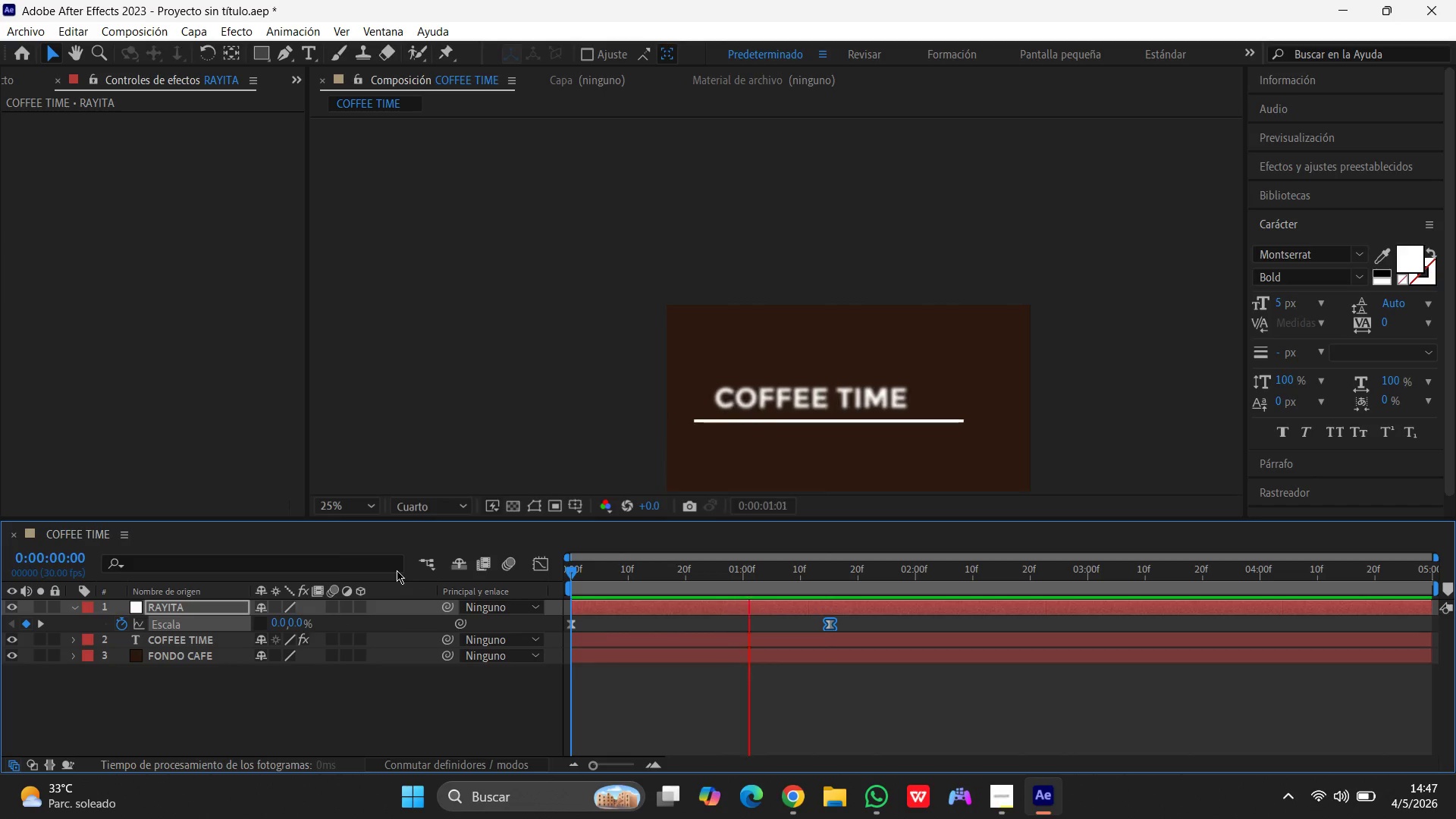 
key(Space)
 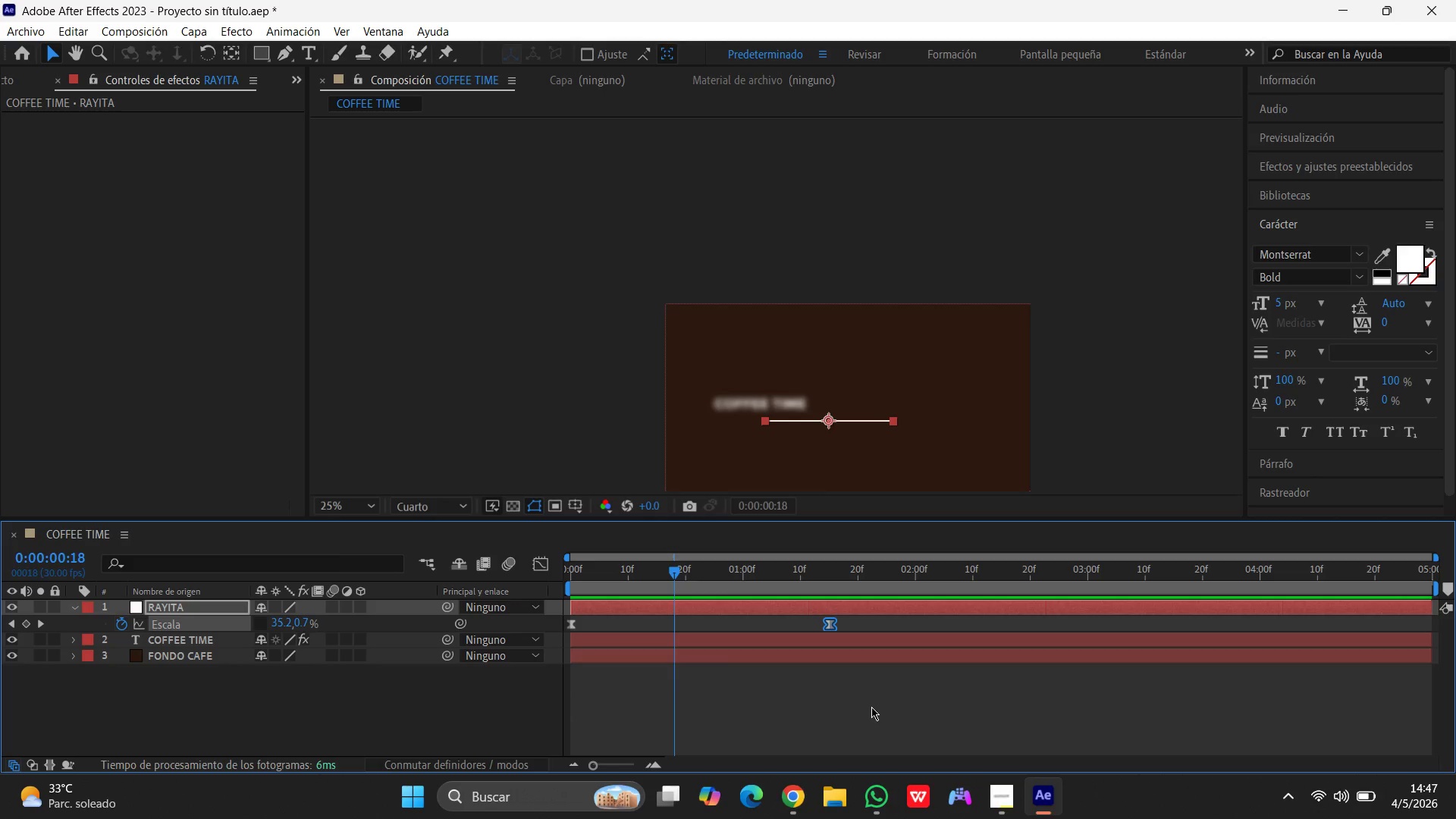 
key(Space)
 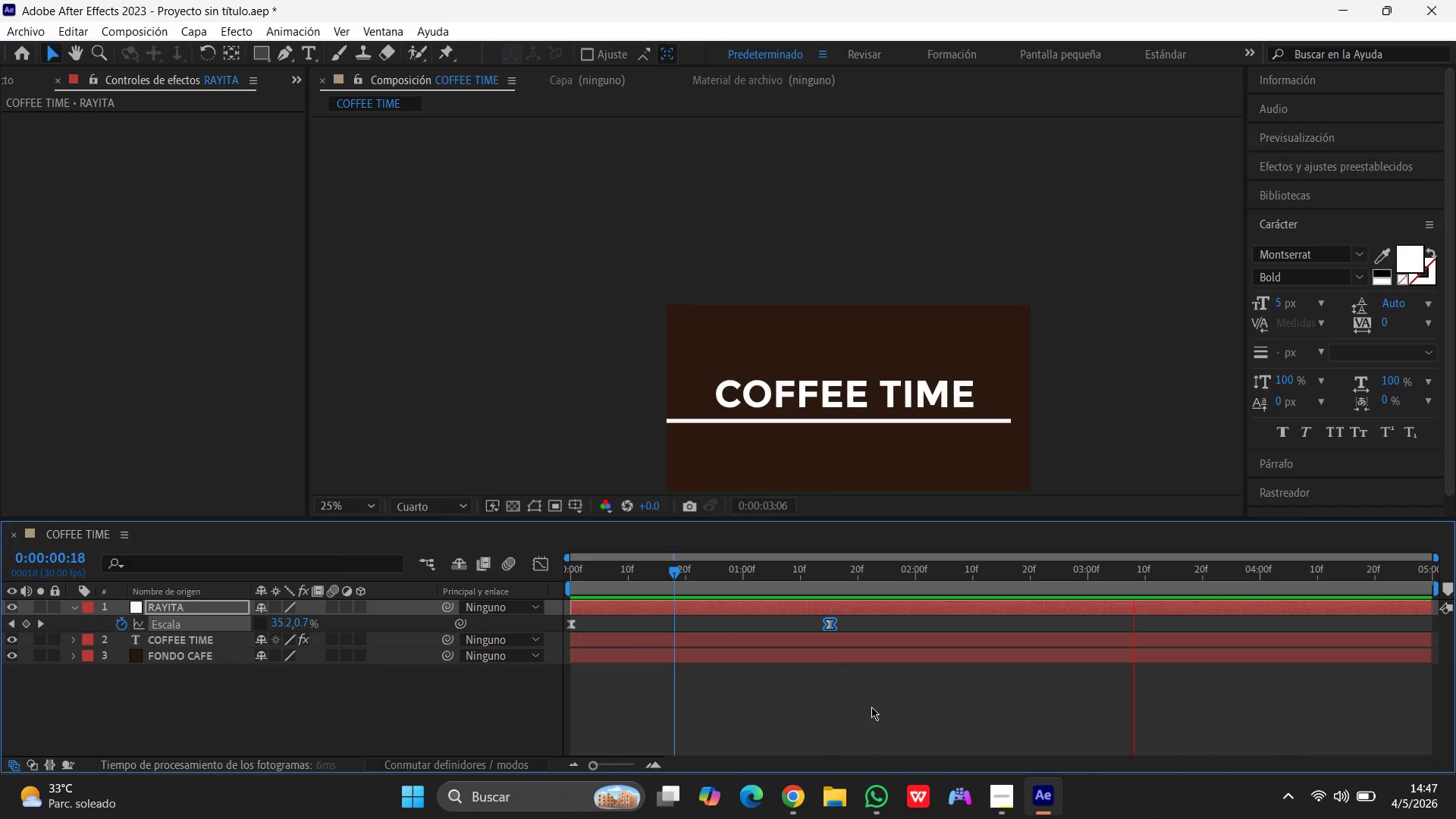 
wait(12.86)
 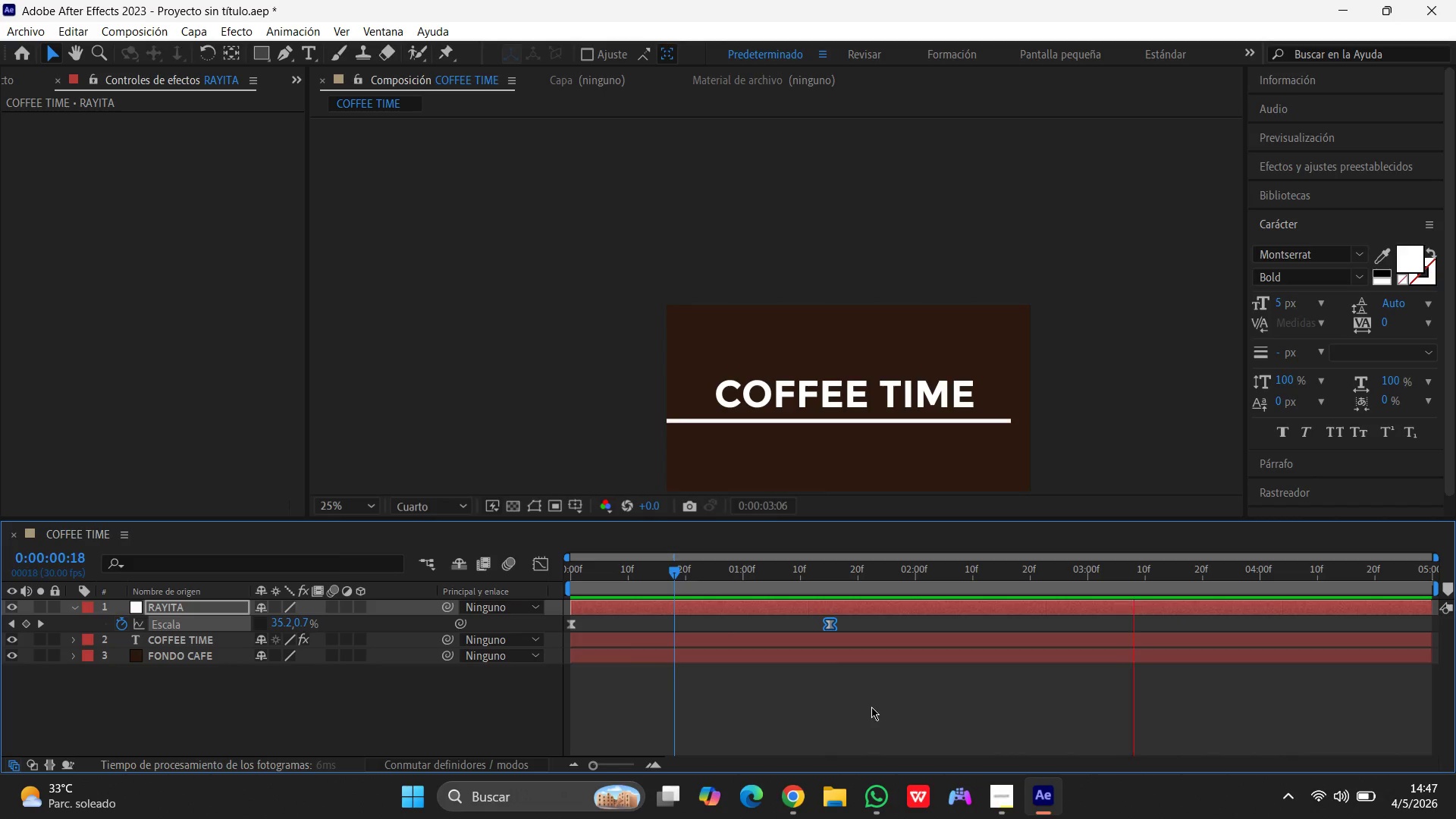 
key(Space)
 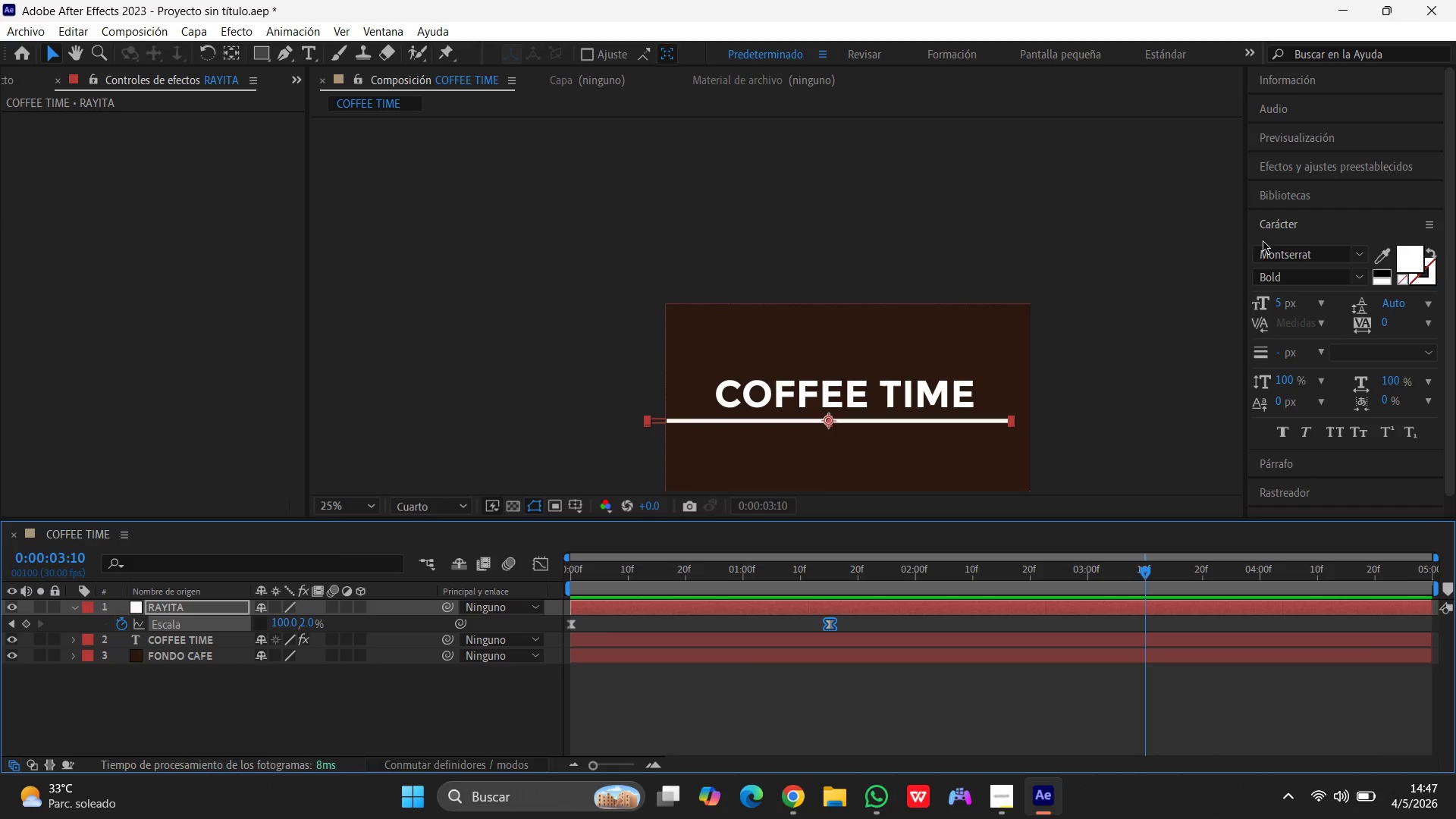 
left_click([1144, 253])
 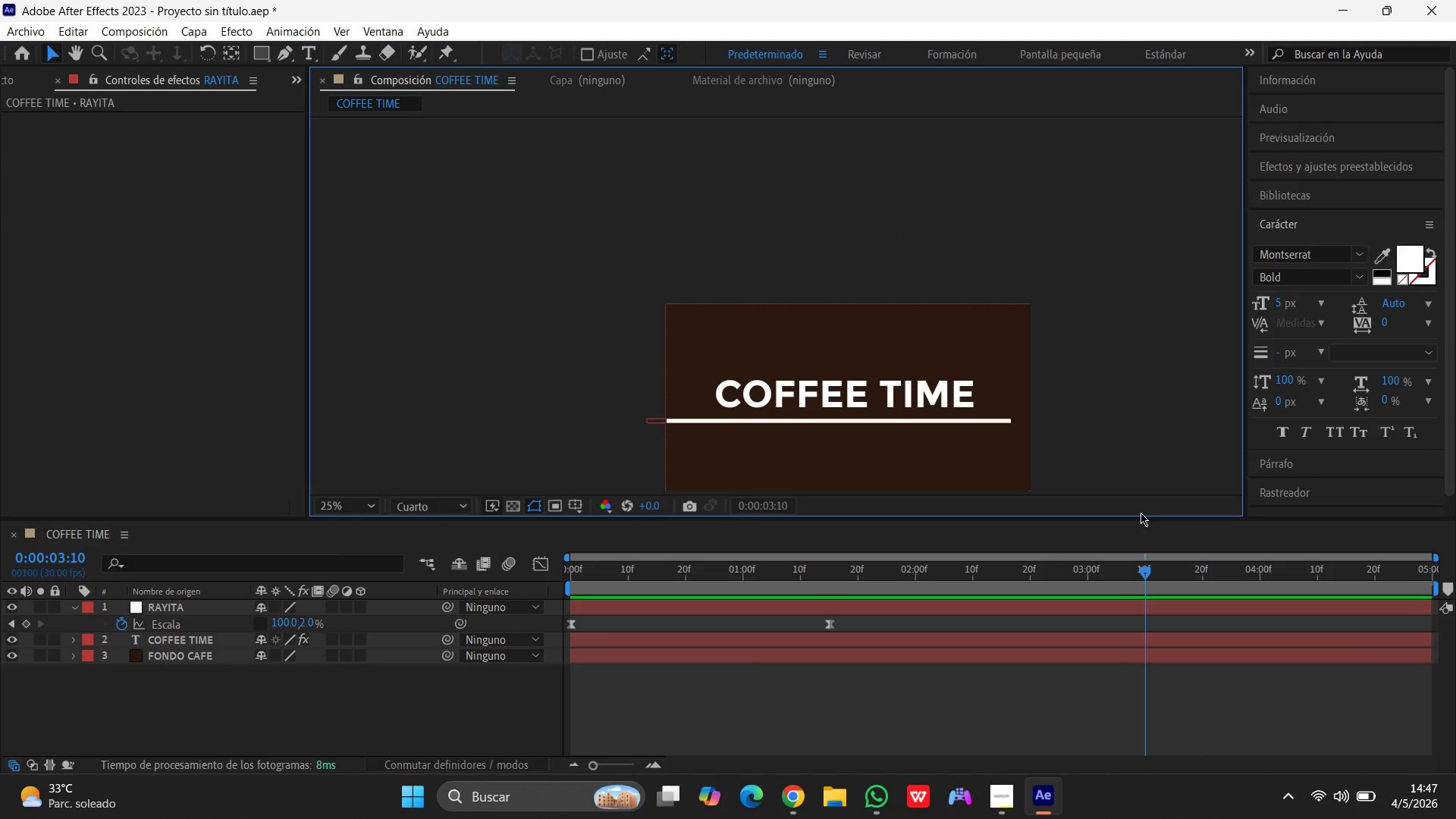 
wait(9.28)
 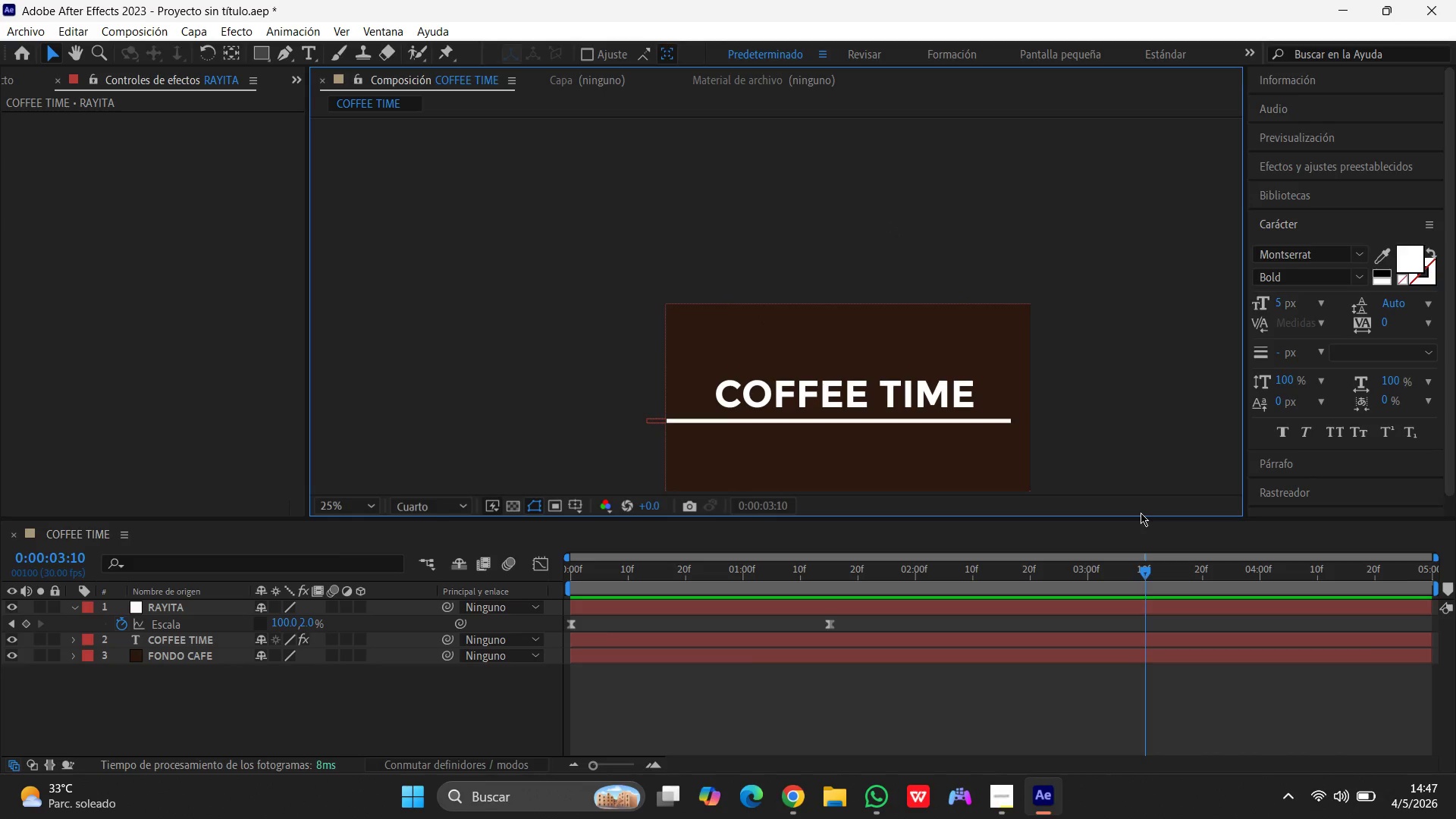 
left_click_drag(start_coordinate=[1148, 573], to_coordinate=[837, 632])
 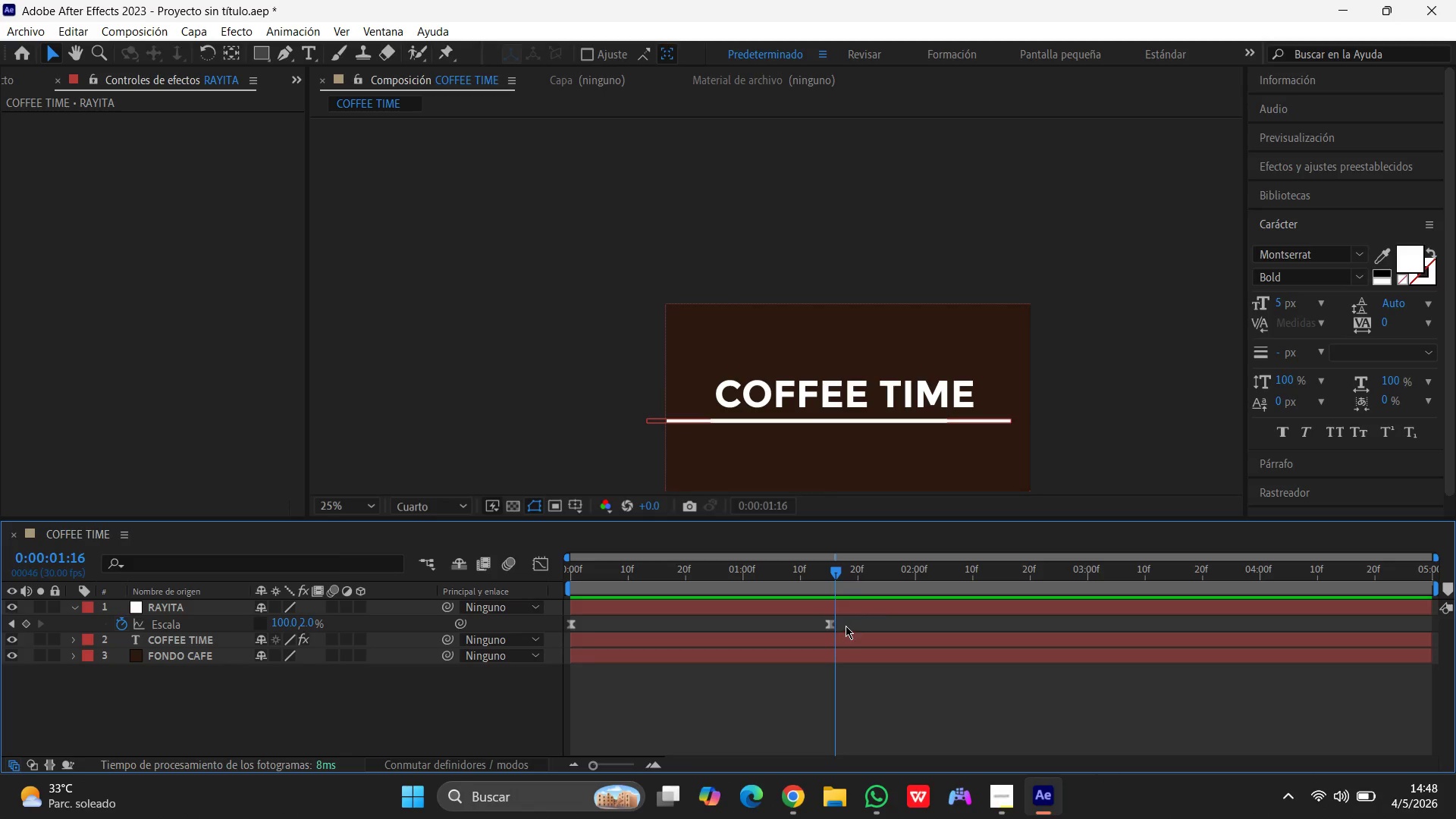 
wait(39.09)
 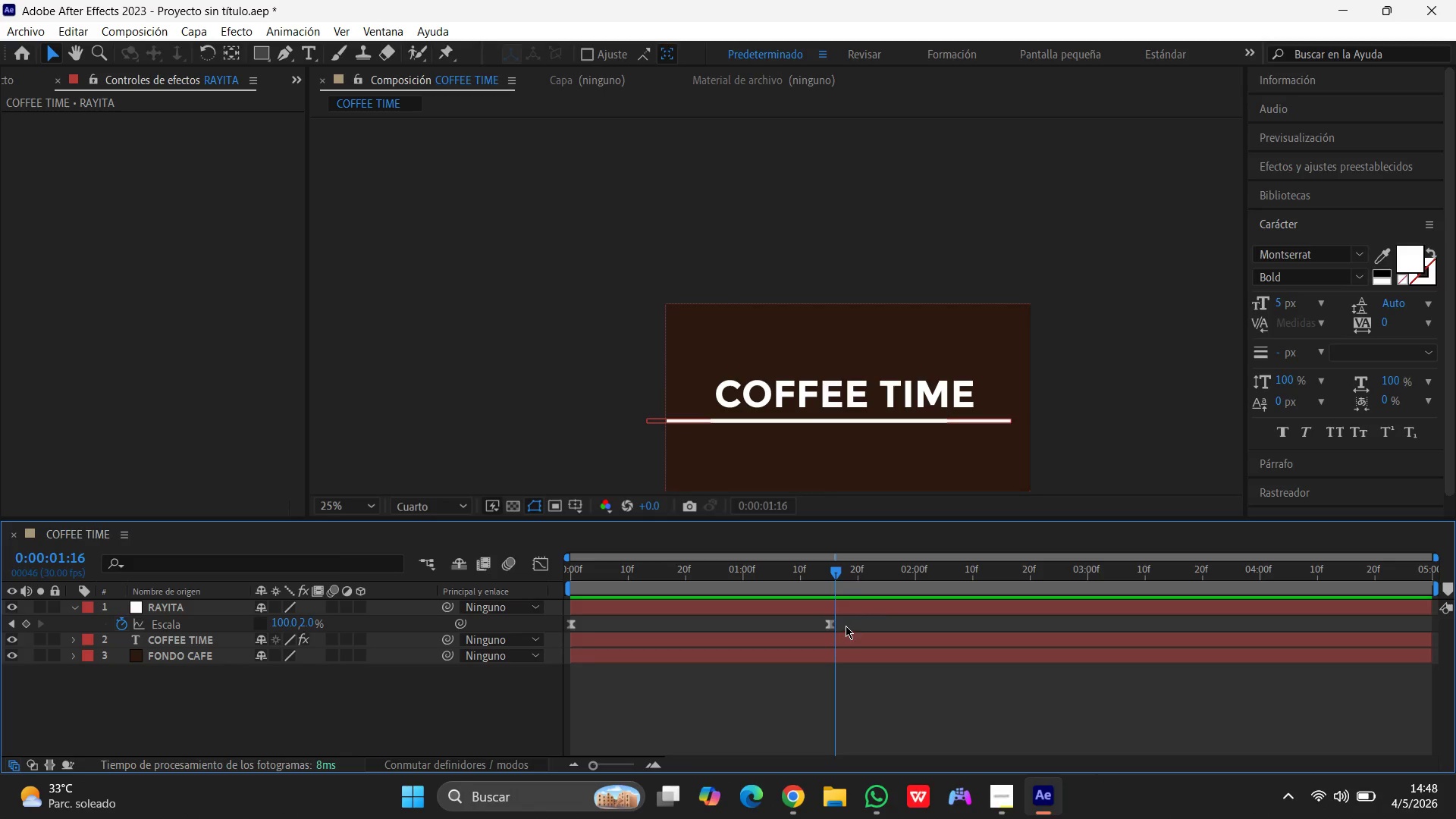 
left_click([182, 643])
 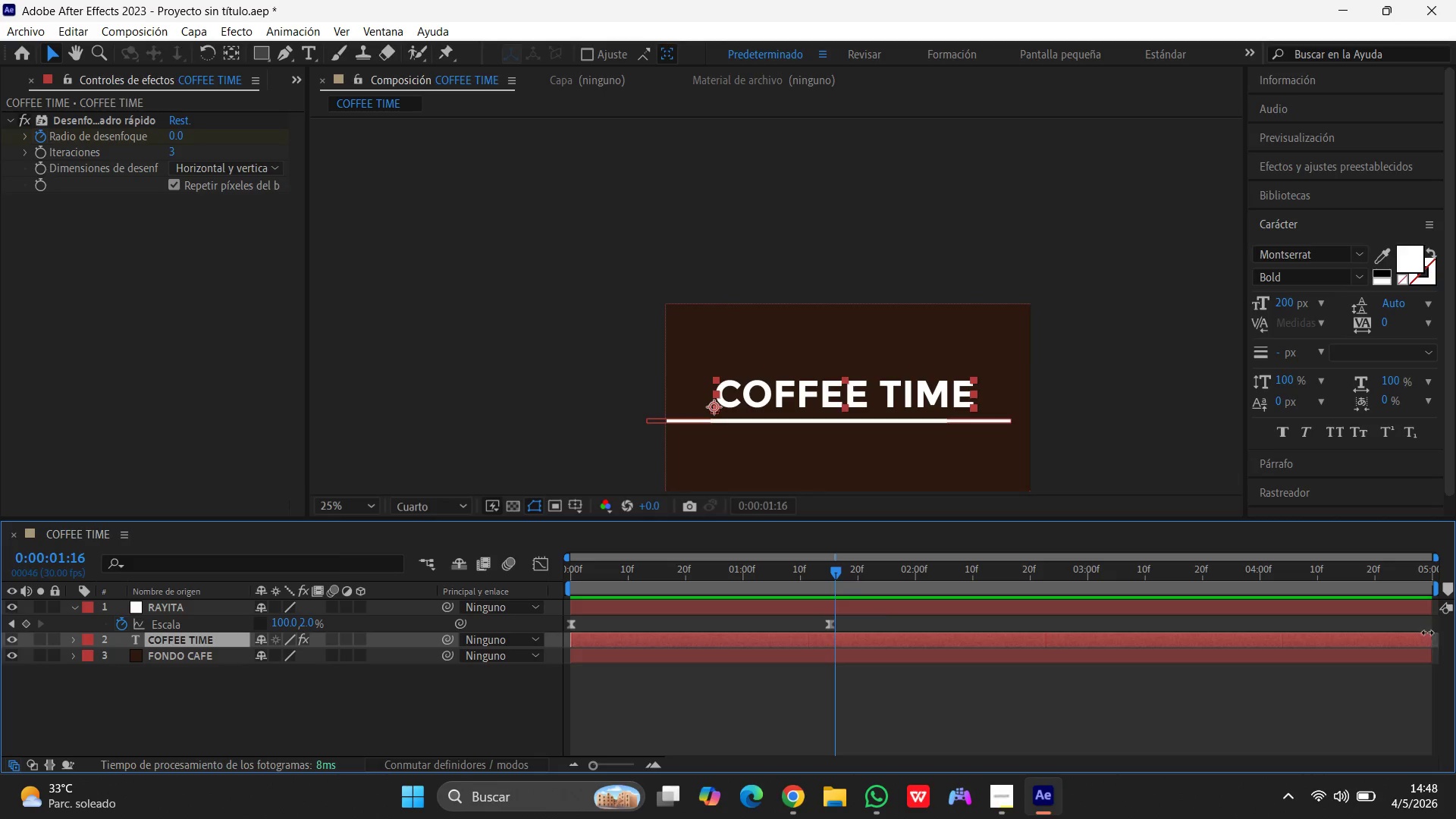 
left_click([1420, 640])
 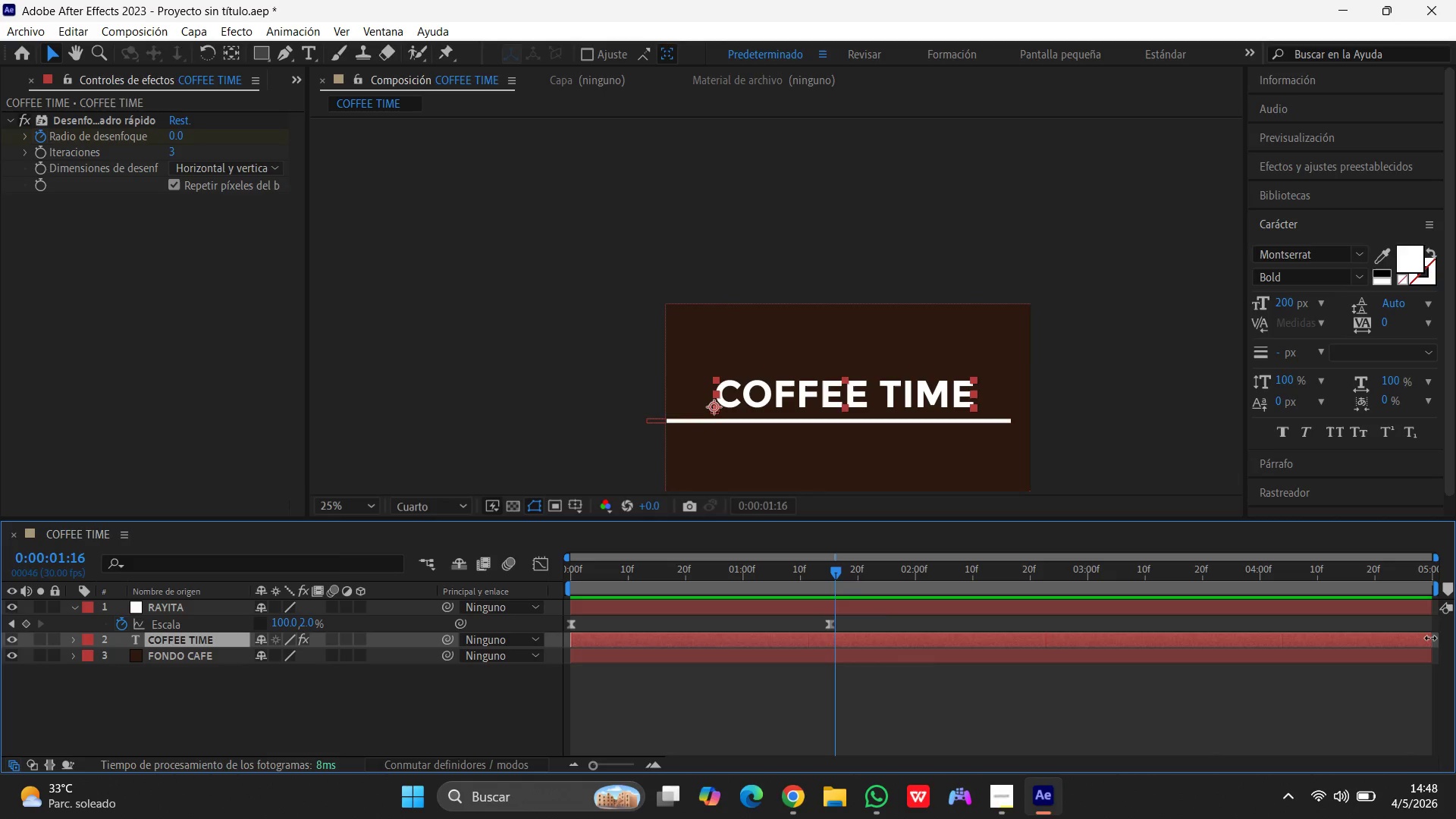 
left_click_drag(start_coordinate=[1430, 638], to_coordinate=[1438, 645])
 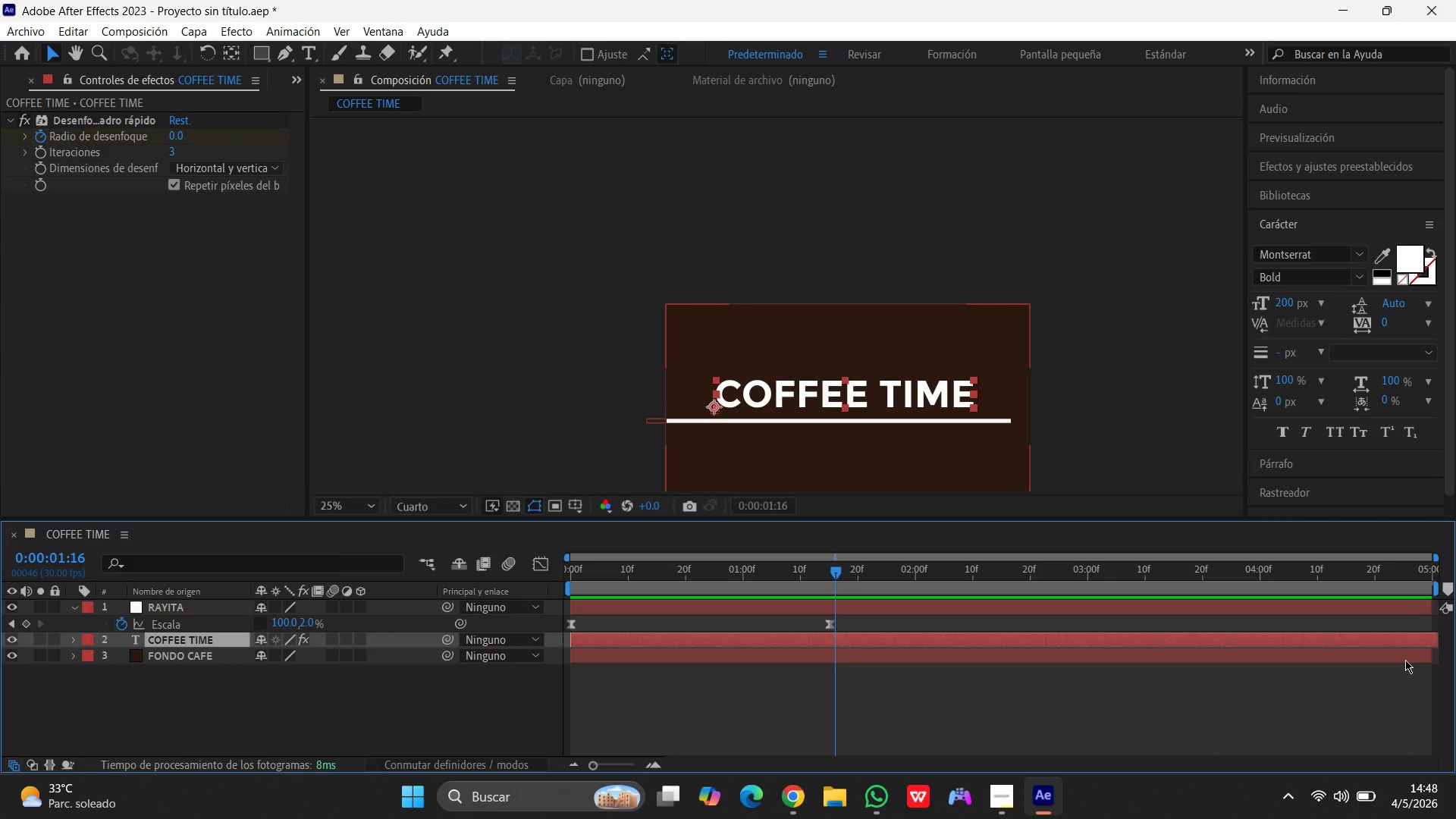 
left_click([1405, 660])
 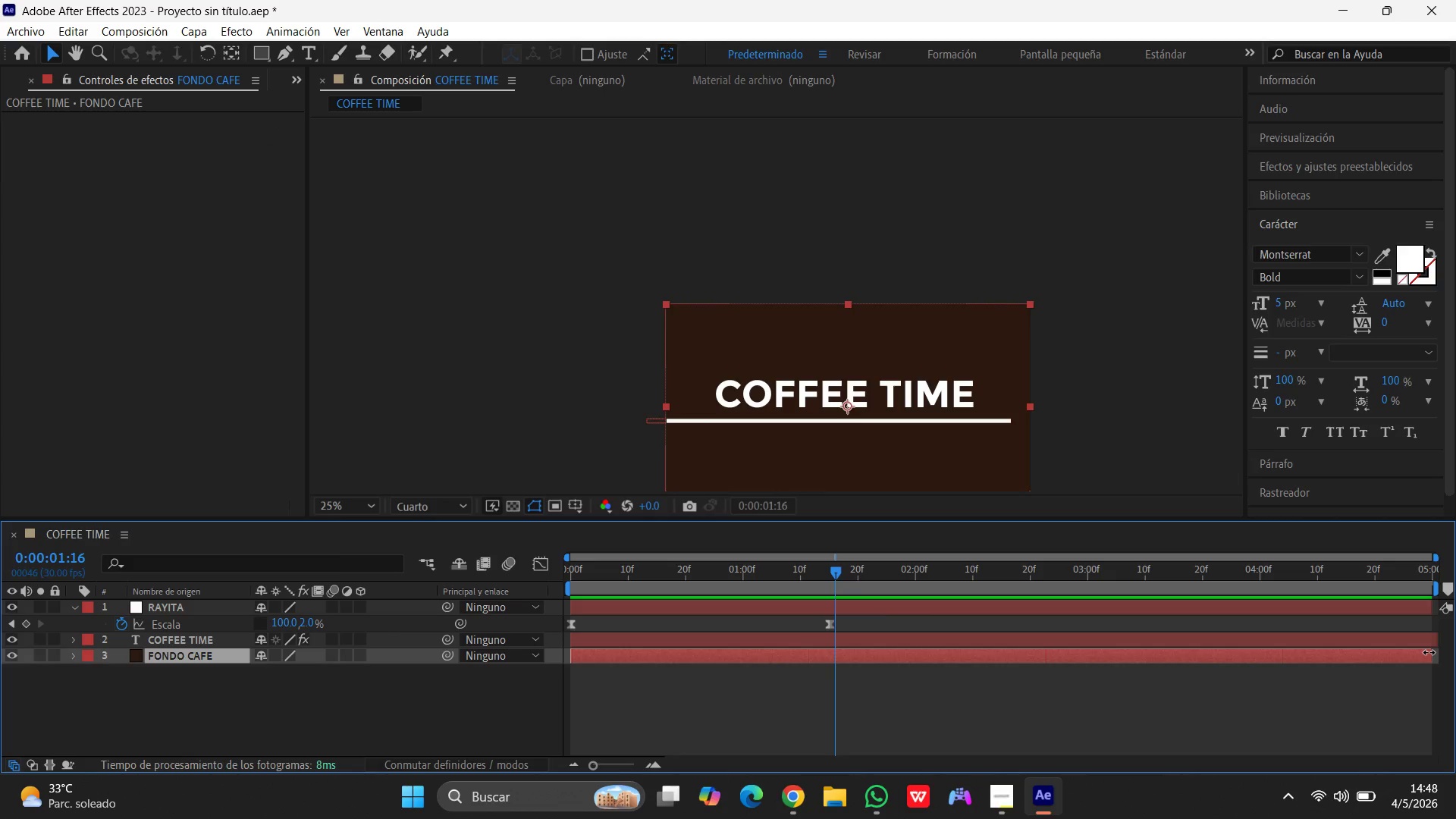 
left_click_drag(start_coordinate=[1429, 652], to_coordinate=[1439, 652])
 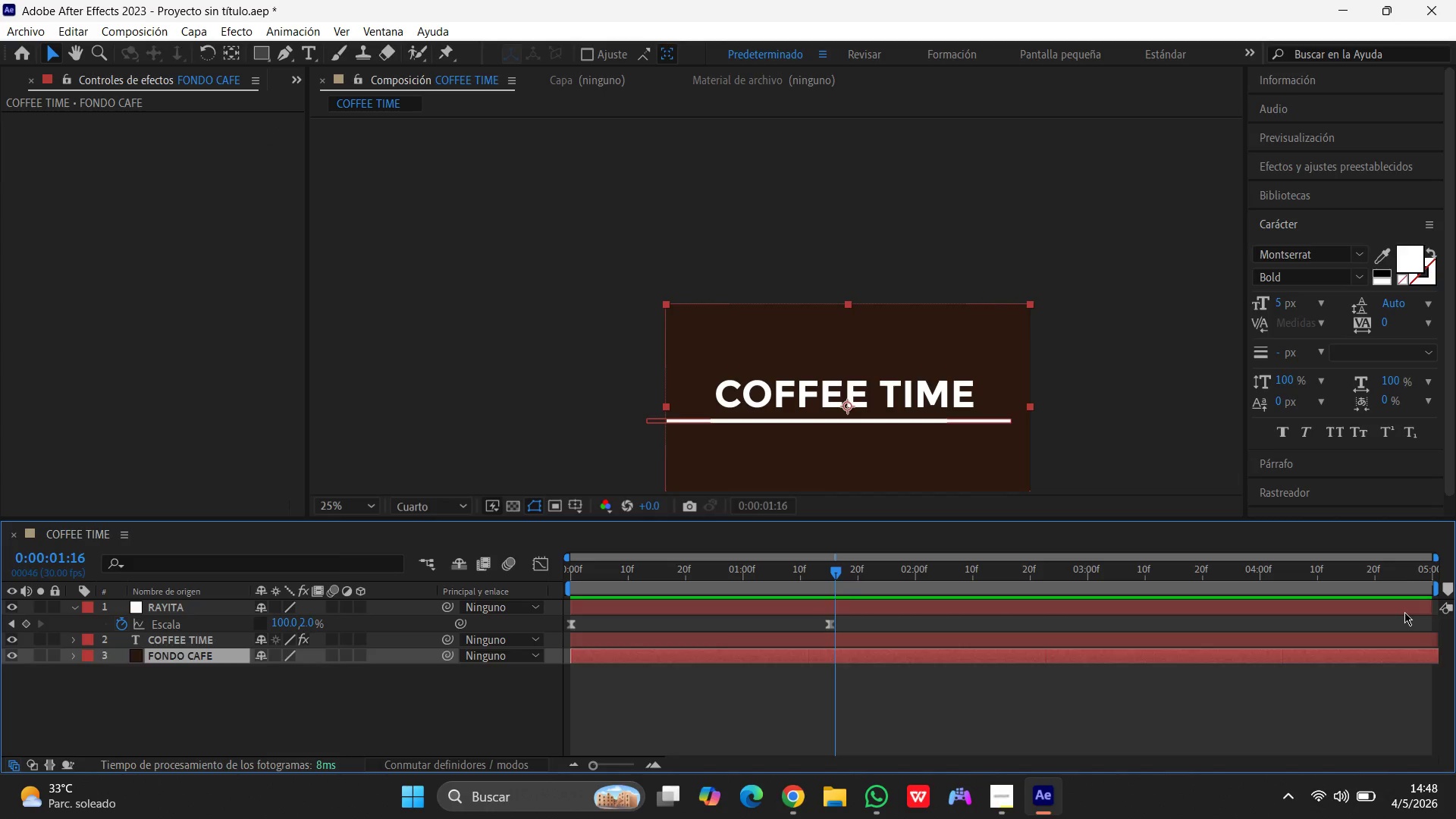 
left_click([1404, 612])
 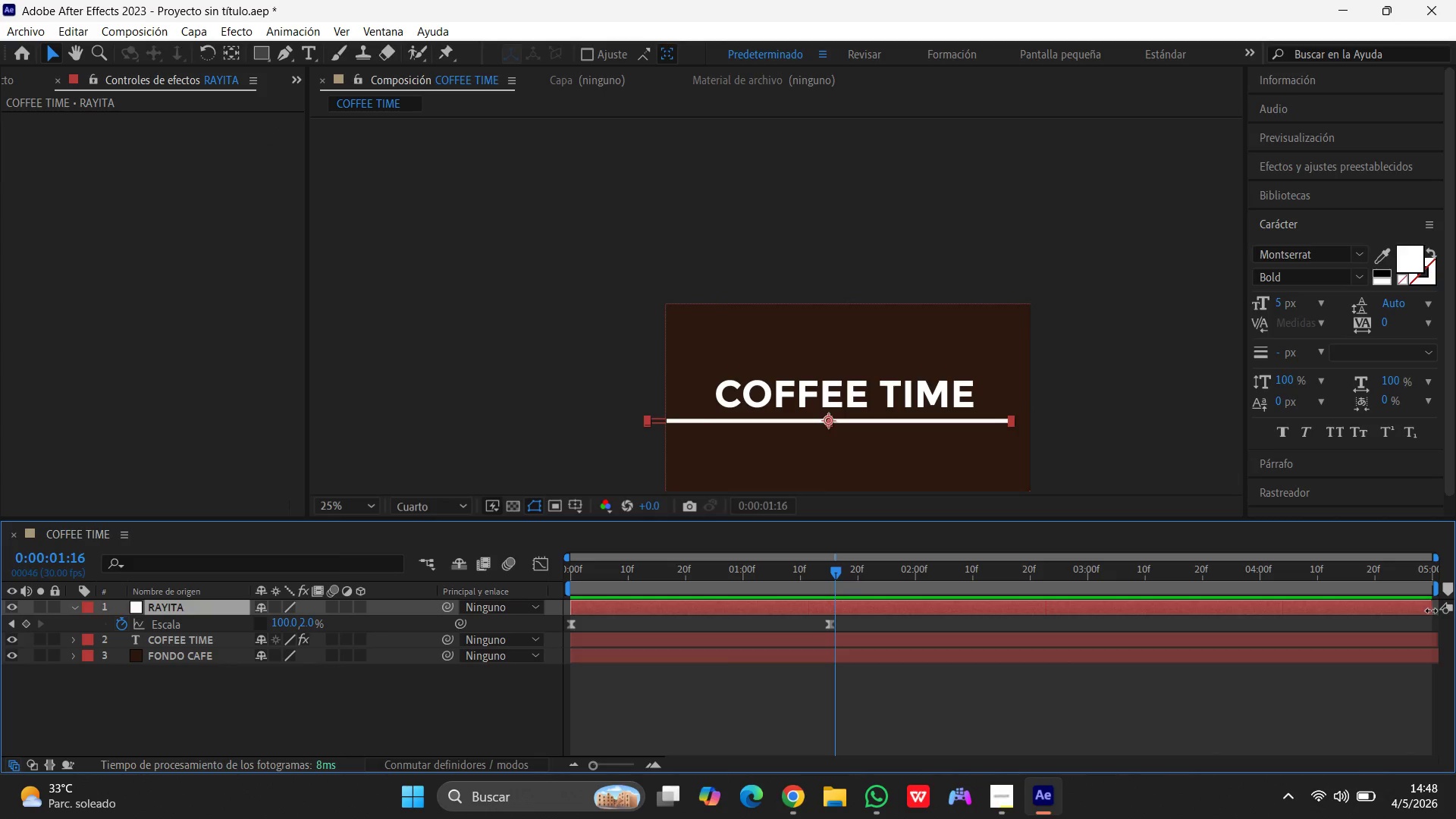 
left_click_drag(start_coordinate=[1431, 610], to_coordinate=[1437, 610])
 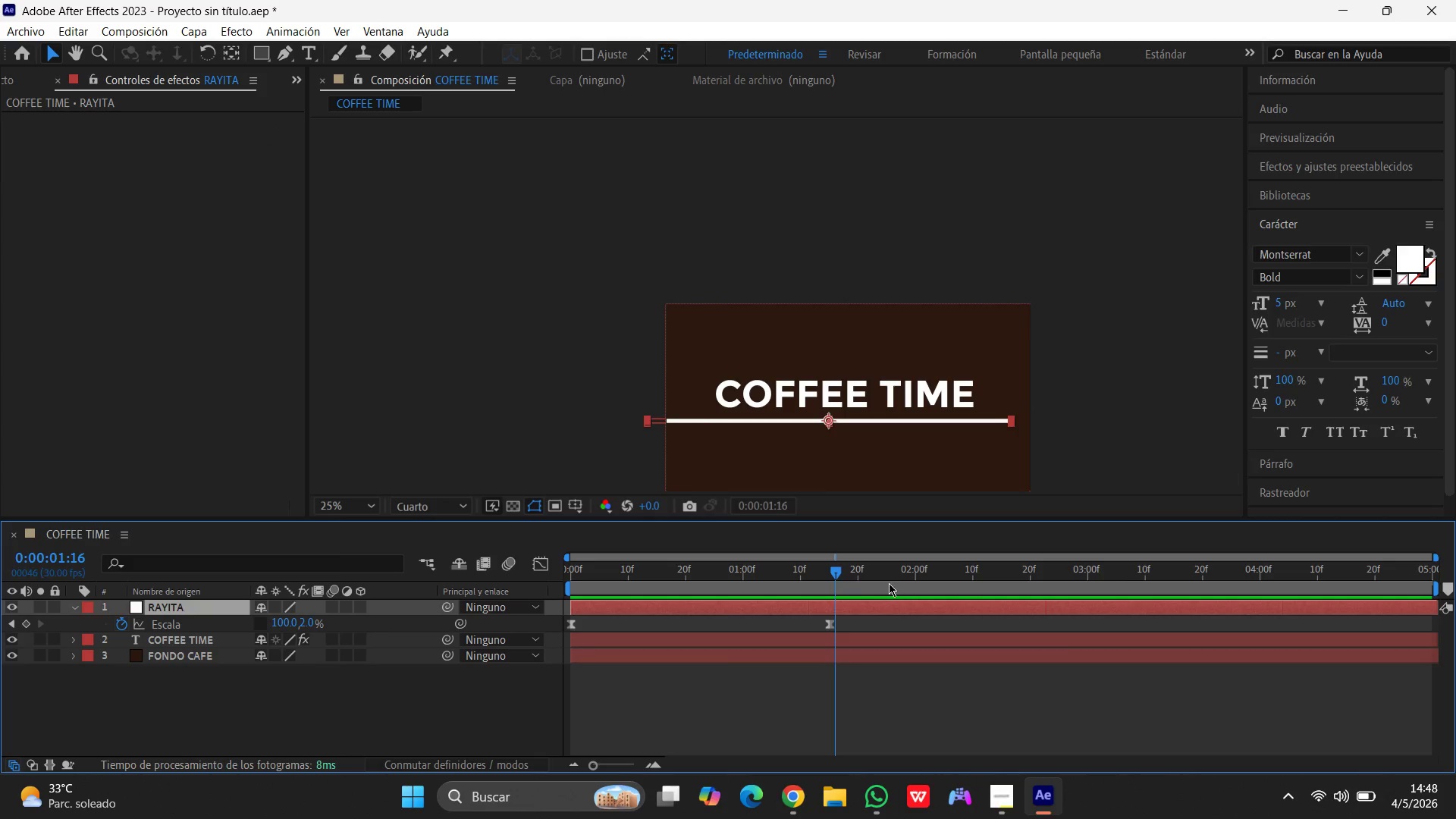 
left_click_drag(start_coordinate=[833, 573], to_coordinate=[441, 613])
 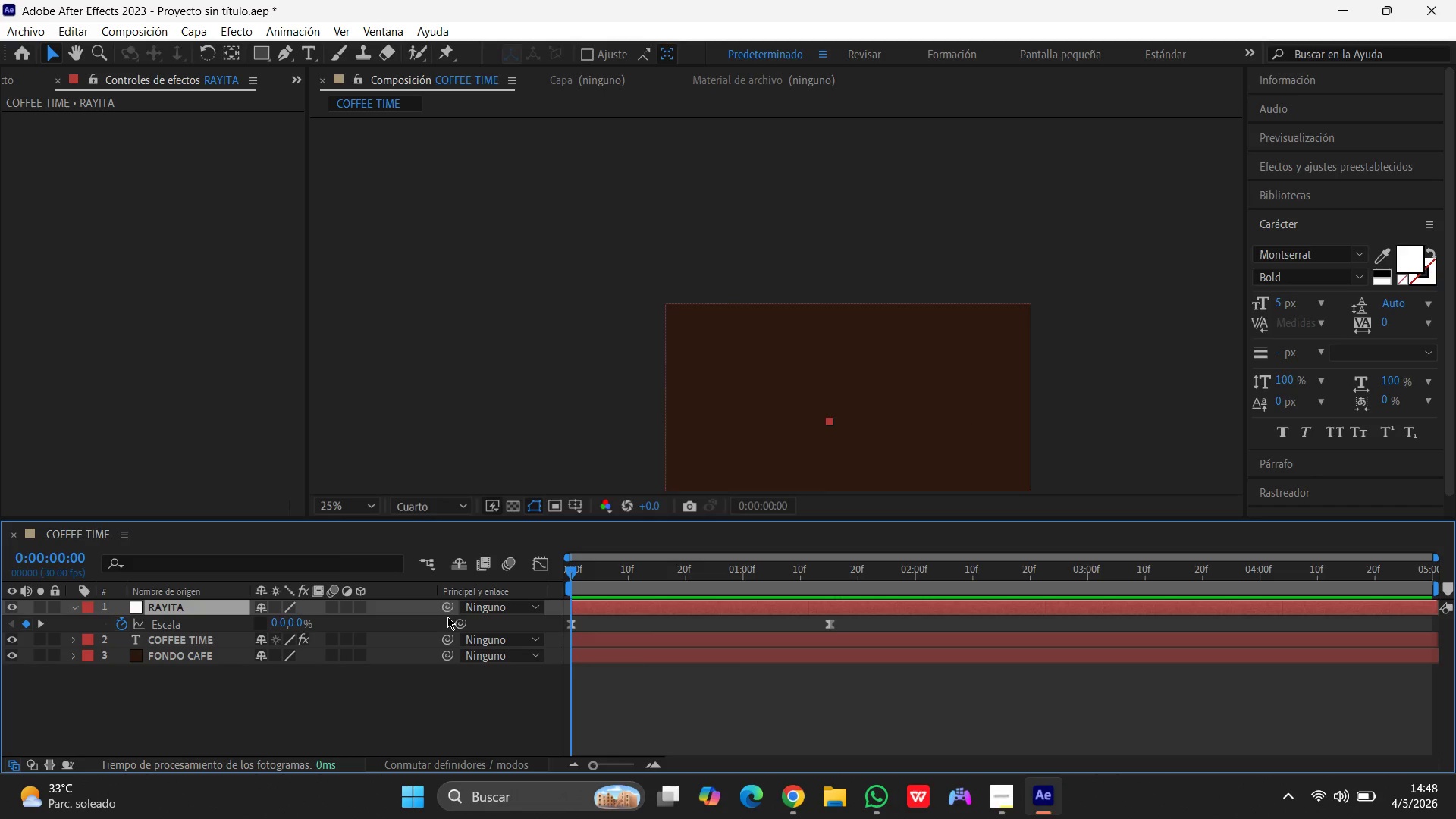 
key(Space)
 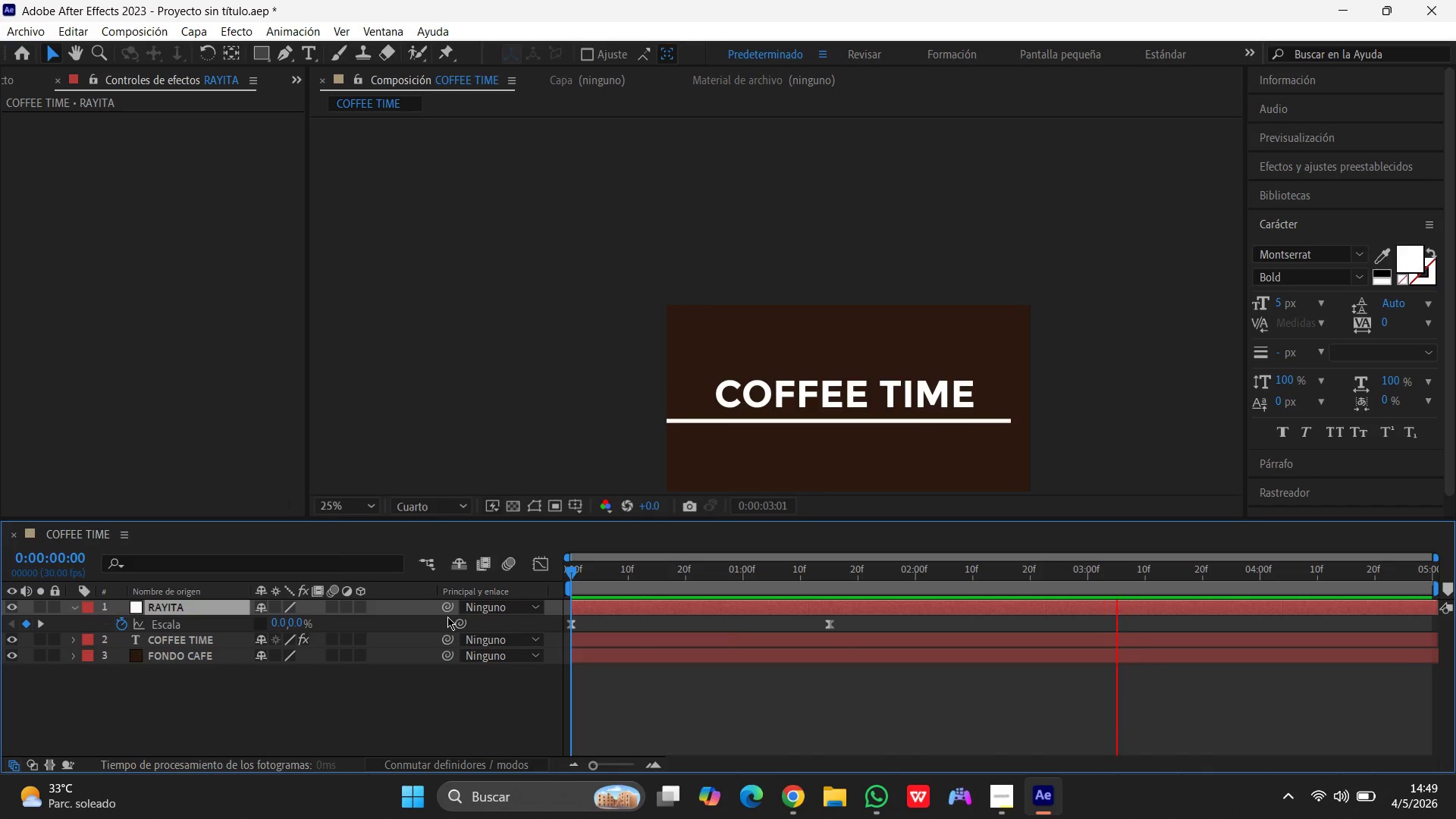 
wait(18.47)
 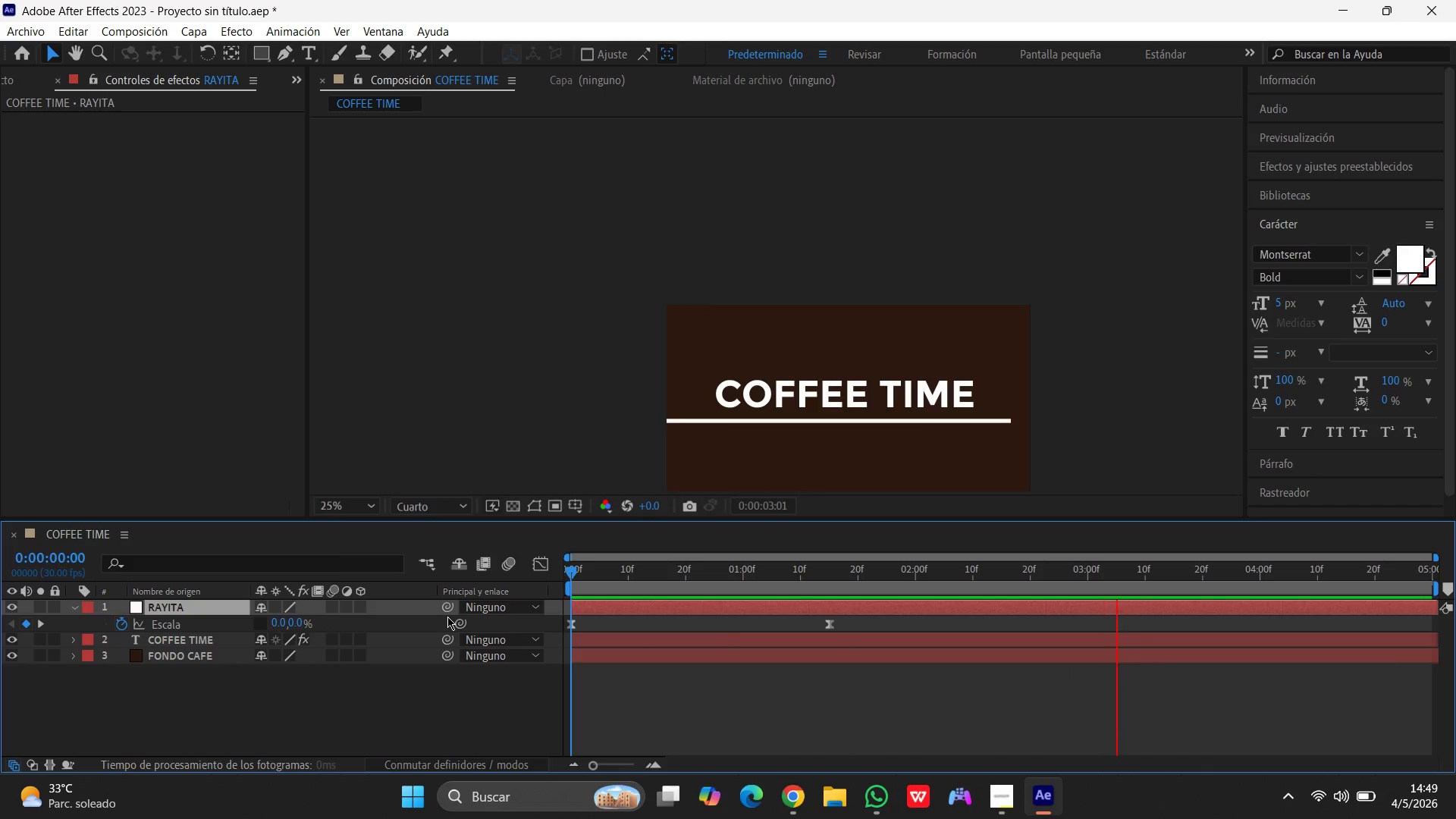 
key(Space)
 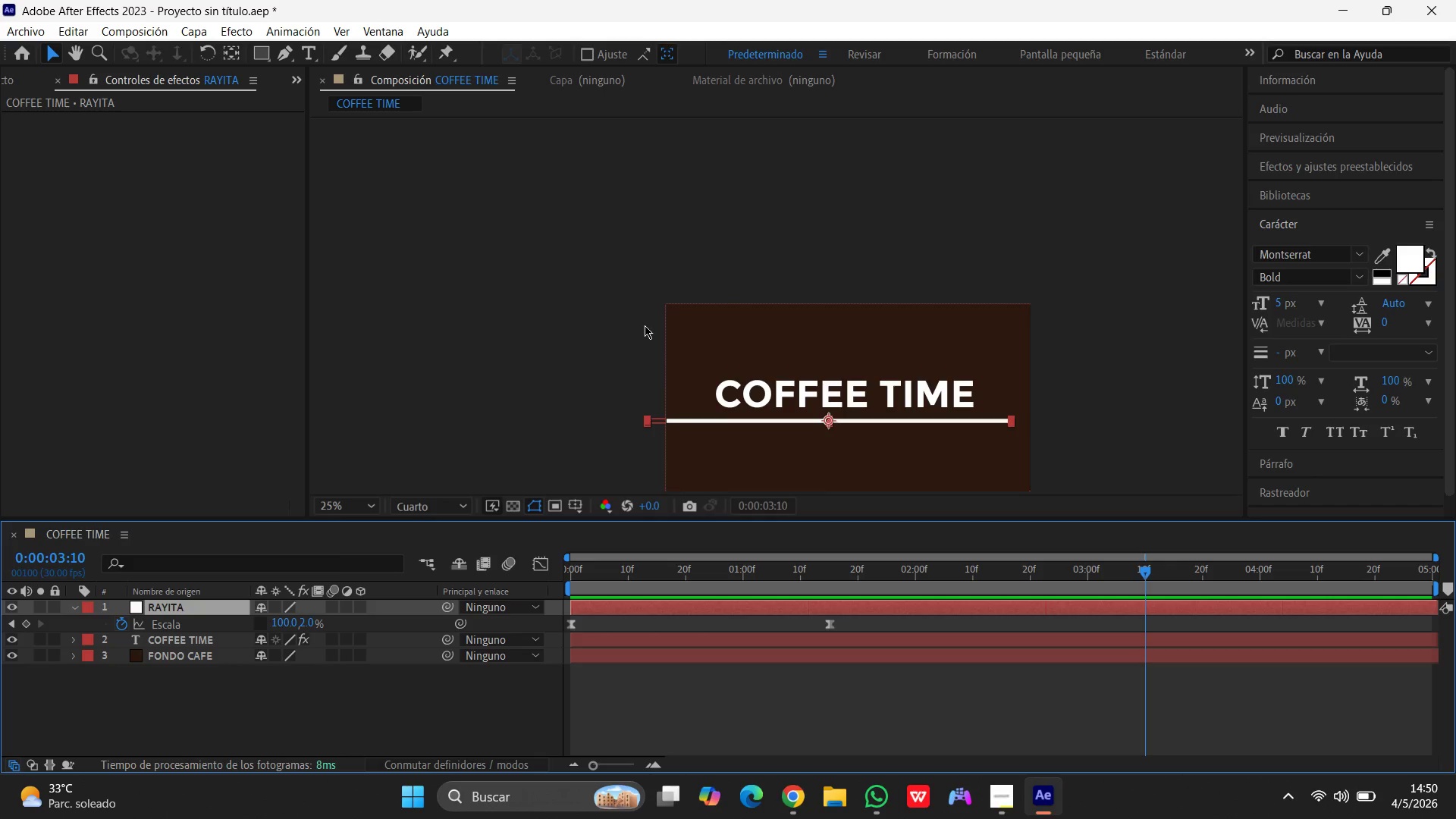 
wait(56.33)
 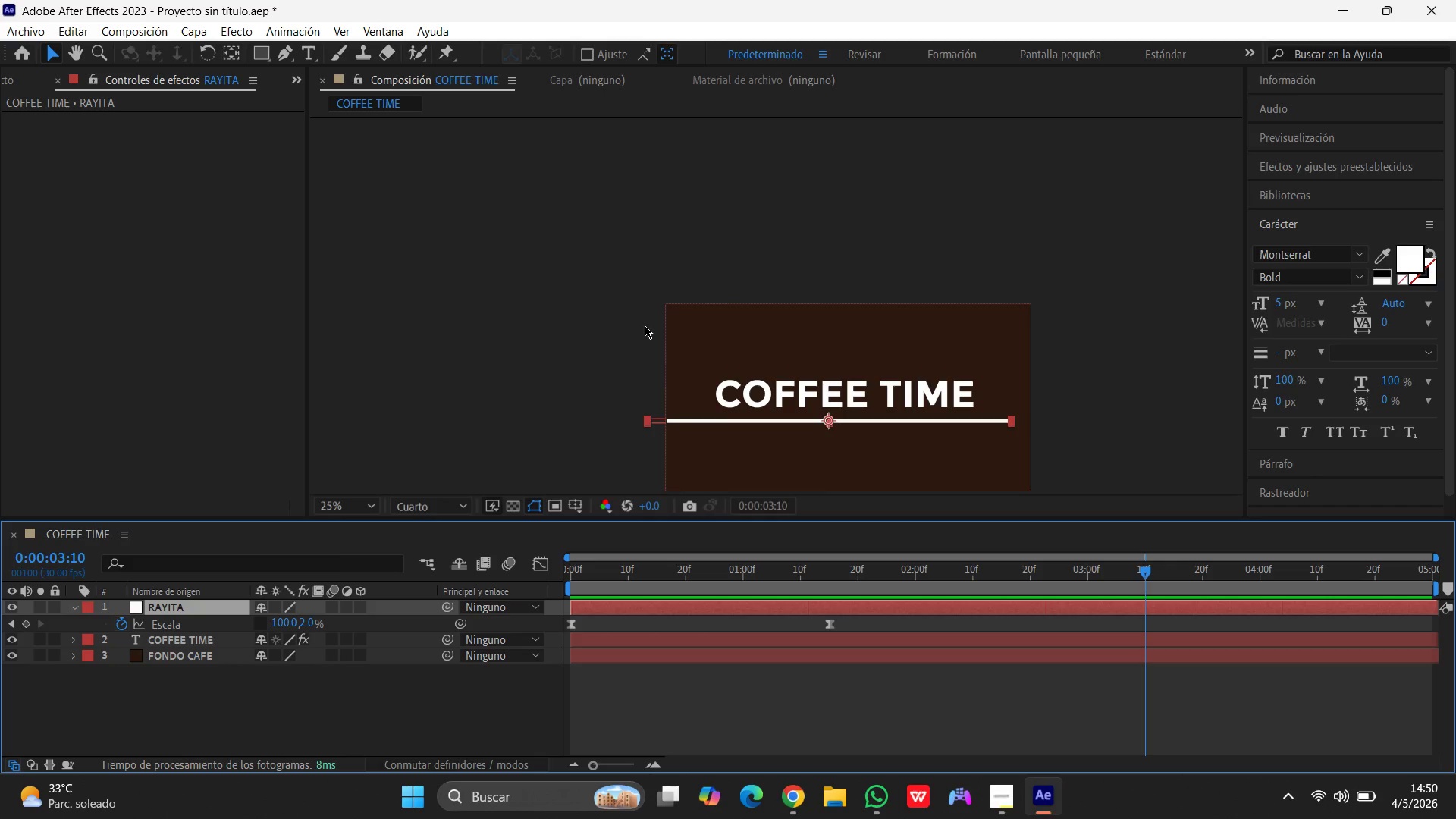 
left_click_drag(start_coordinate=[1139, 566], to_coordinate=[936, 601])
 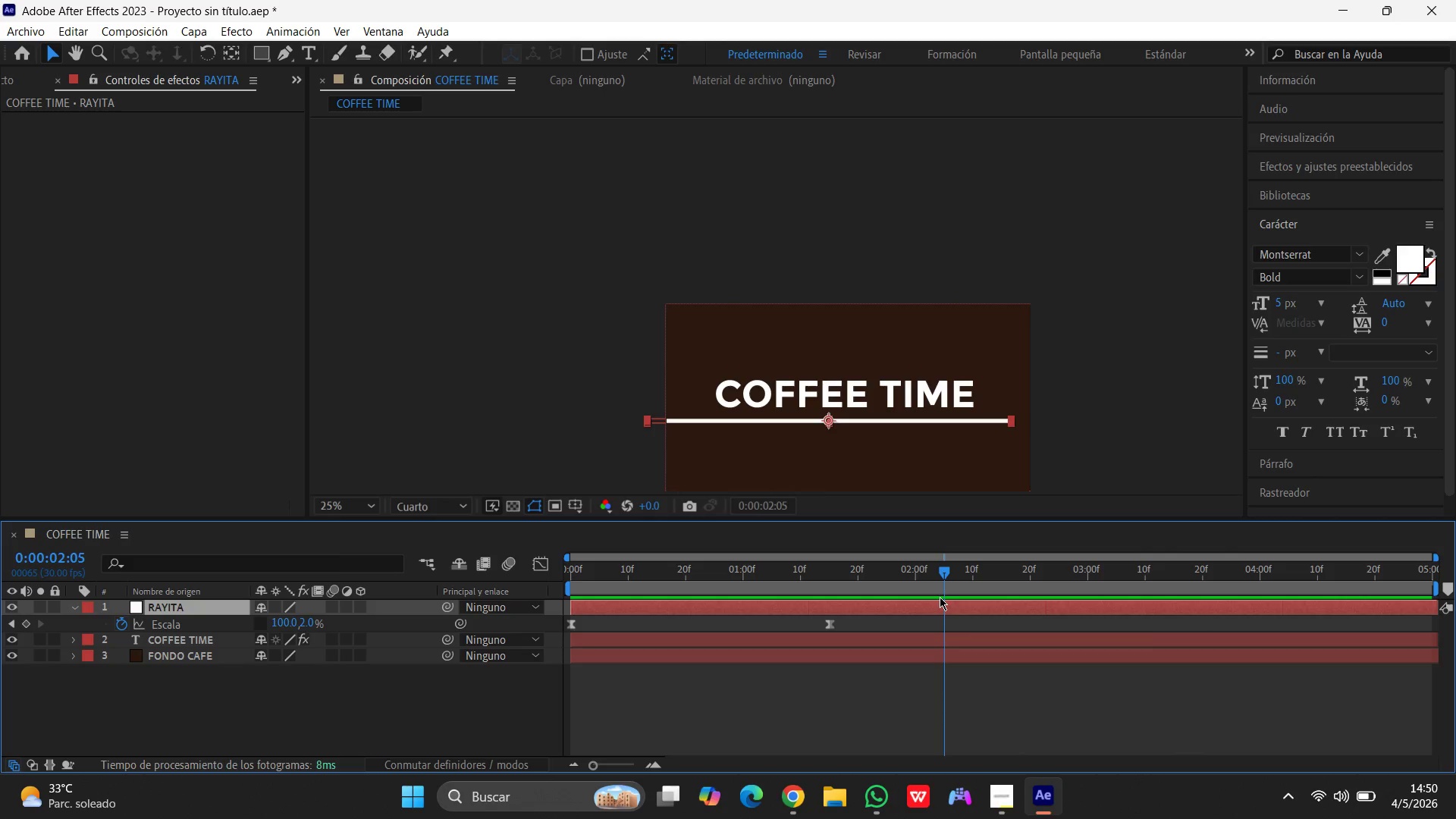 
key(Space)
 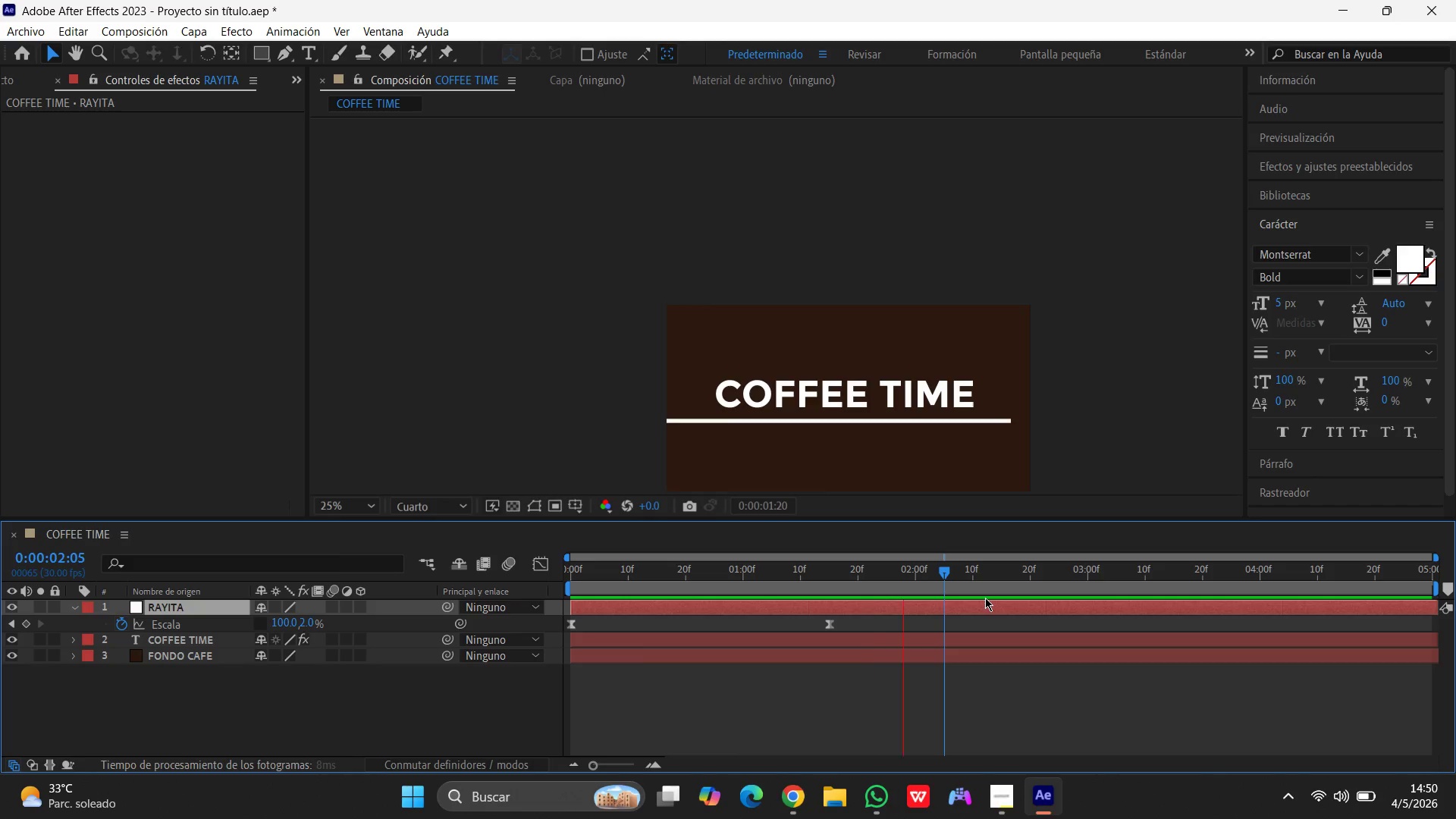 
wait(10.12)
 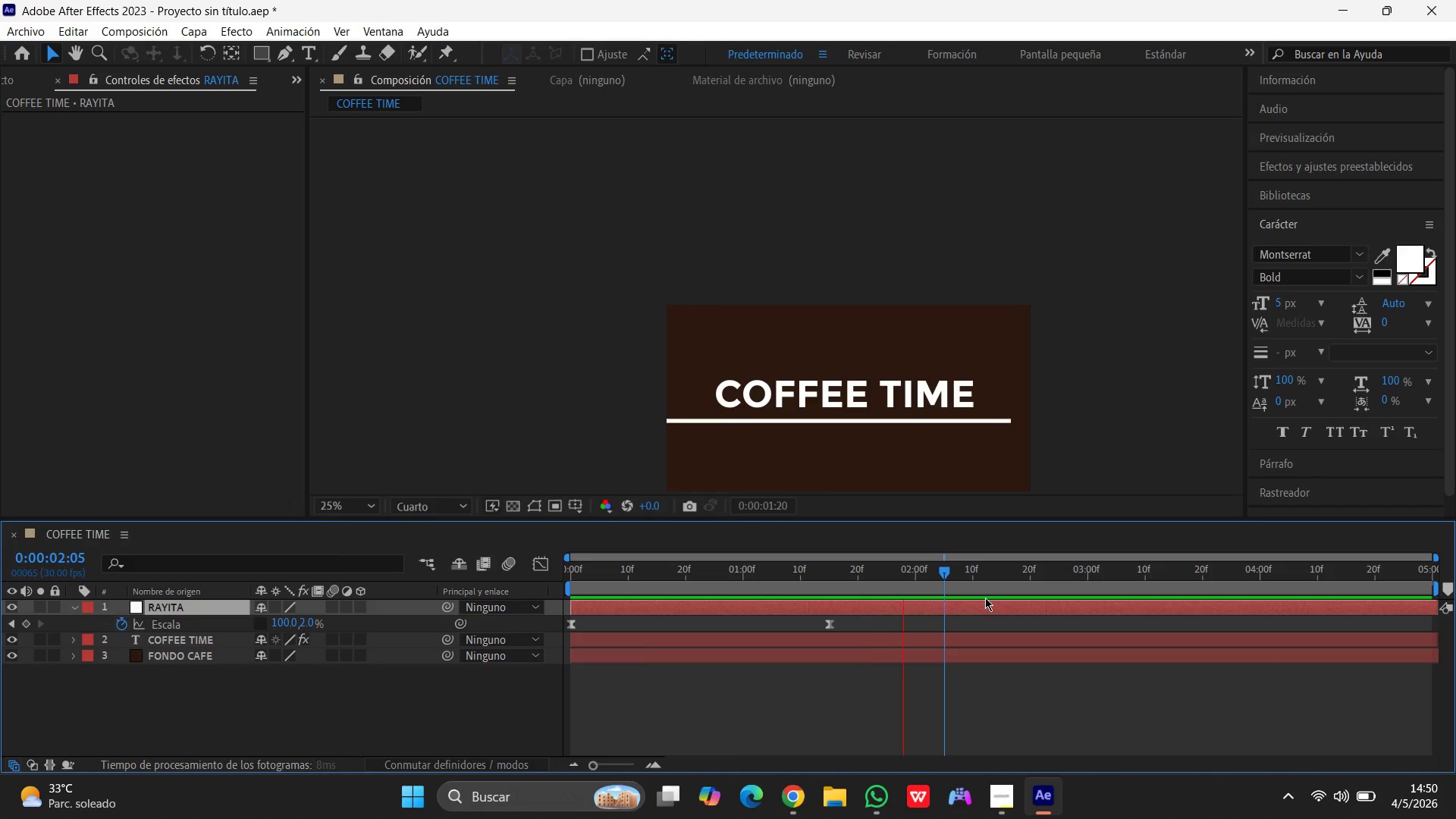 
key(Space)
 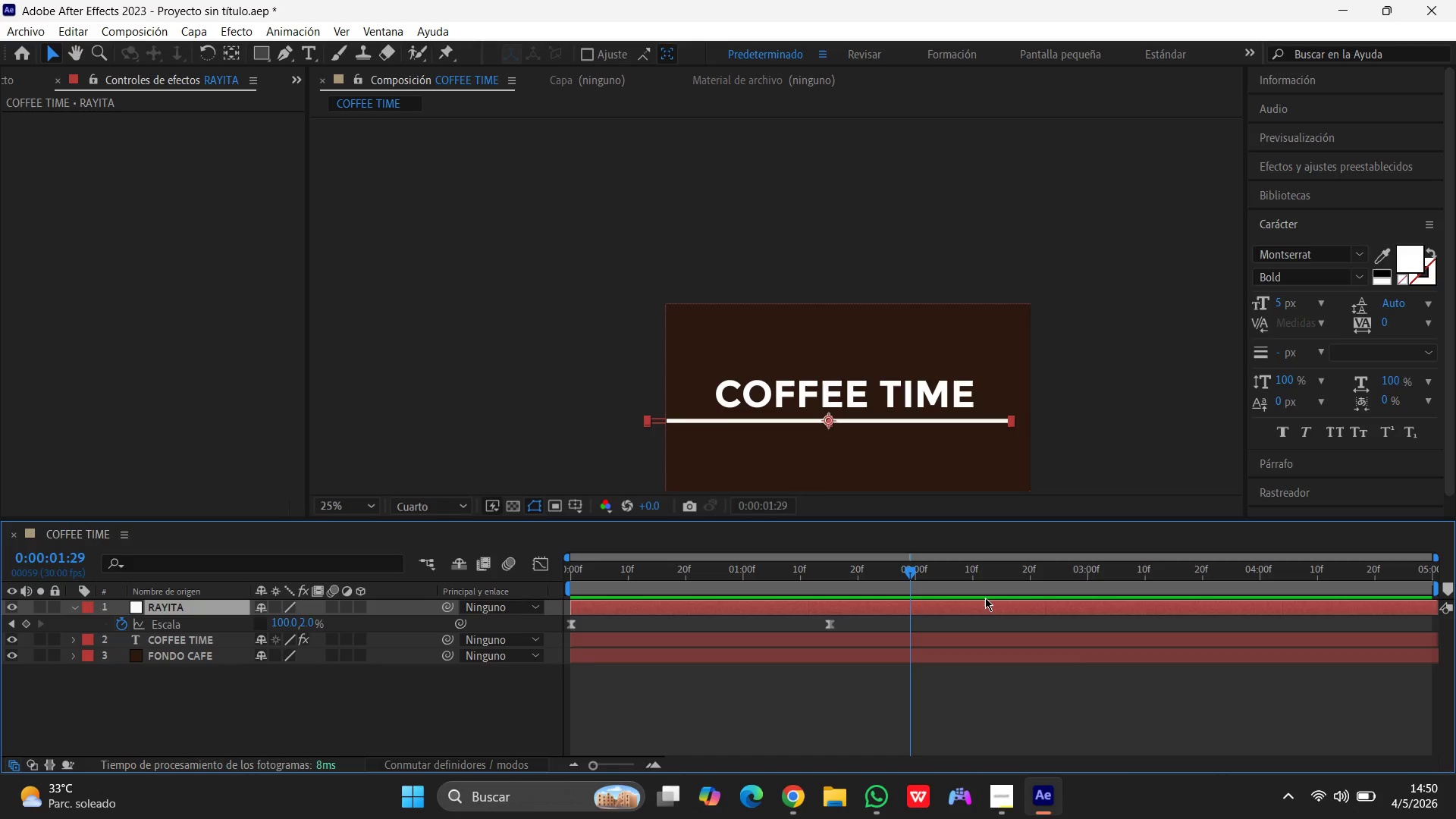 
wait(13.56)
 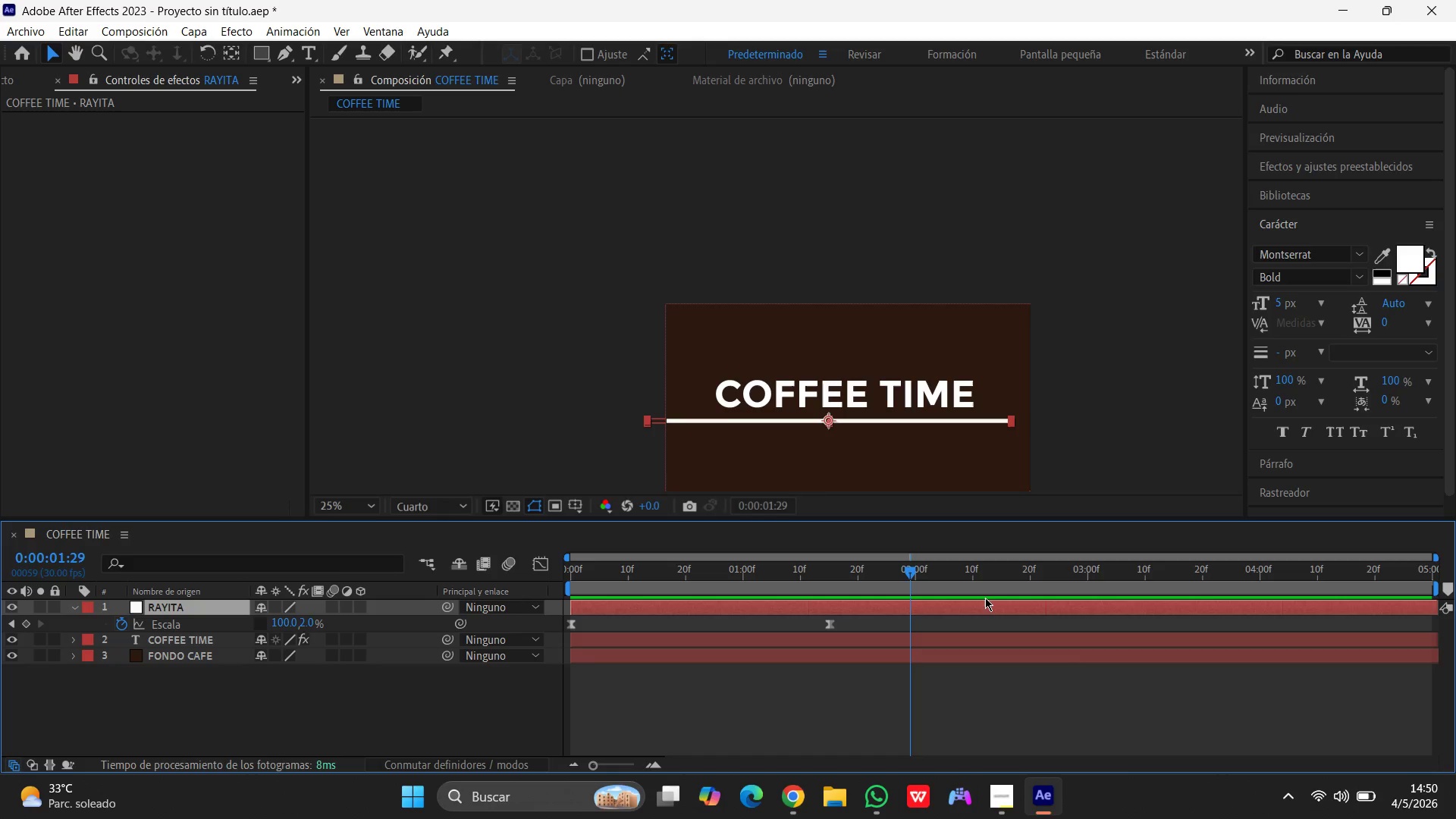 
left_click([140, 33])
 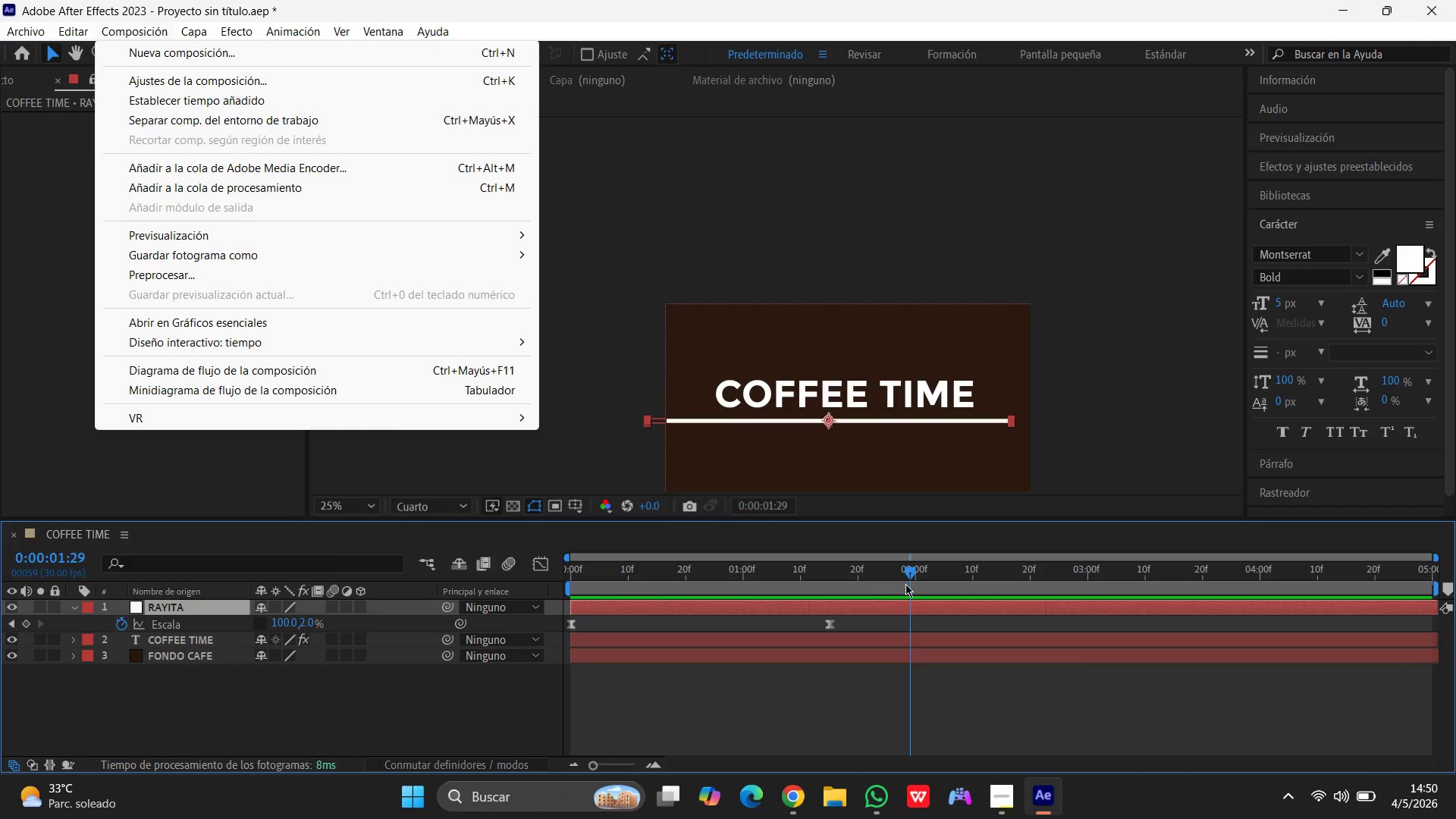 
left_click_drag(start_coordinate=[911, 570], to_coordinate=[458, 592])
 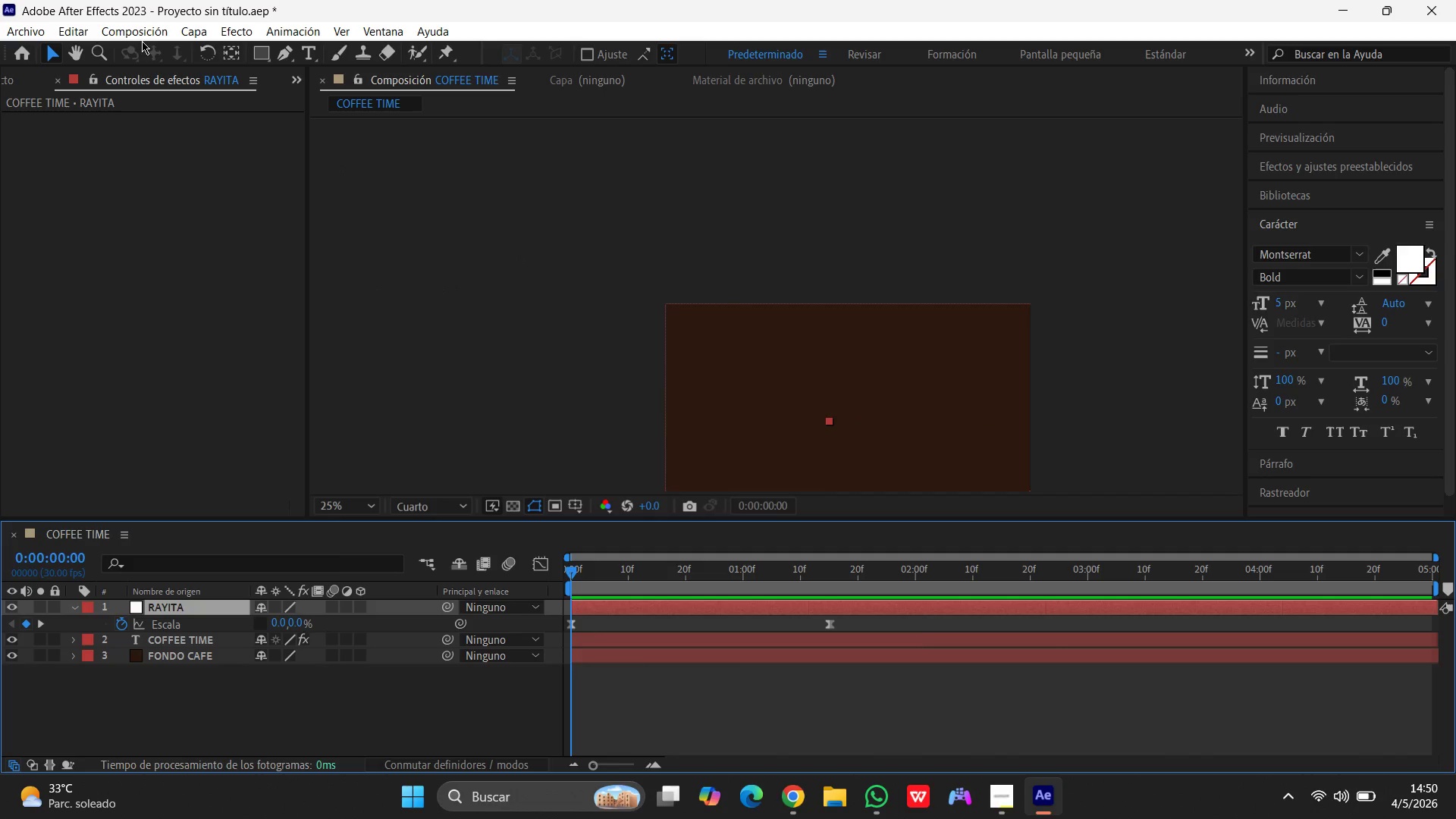 
left_click([142, 36])
 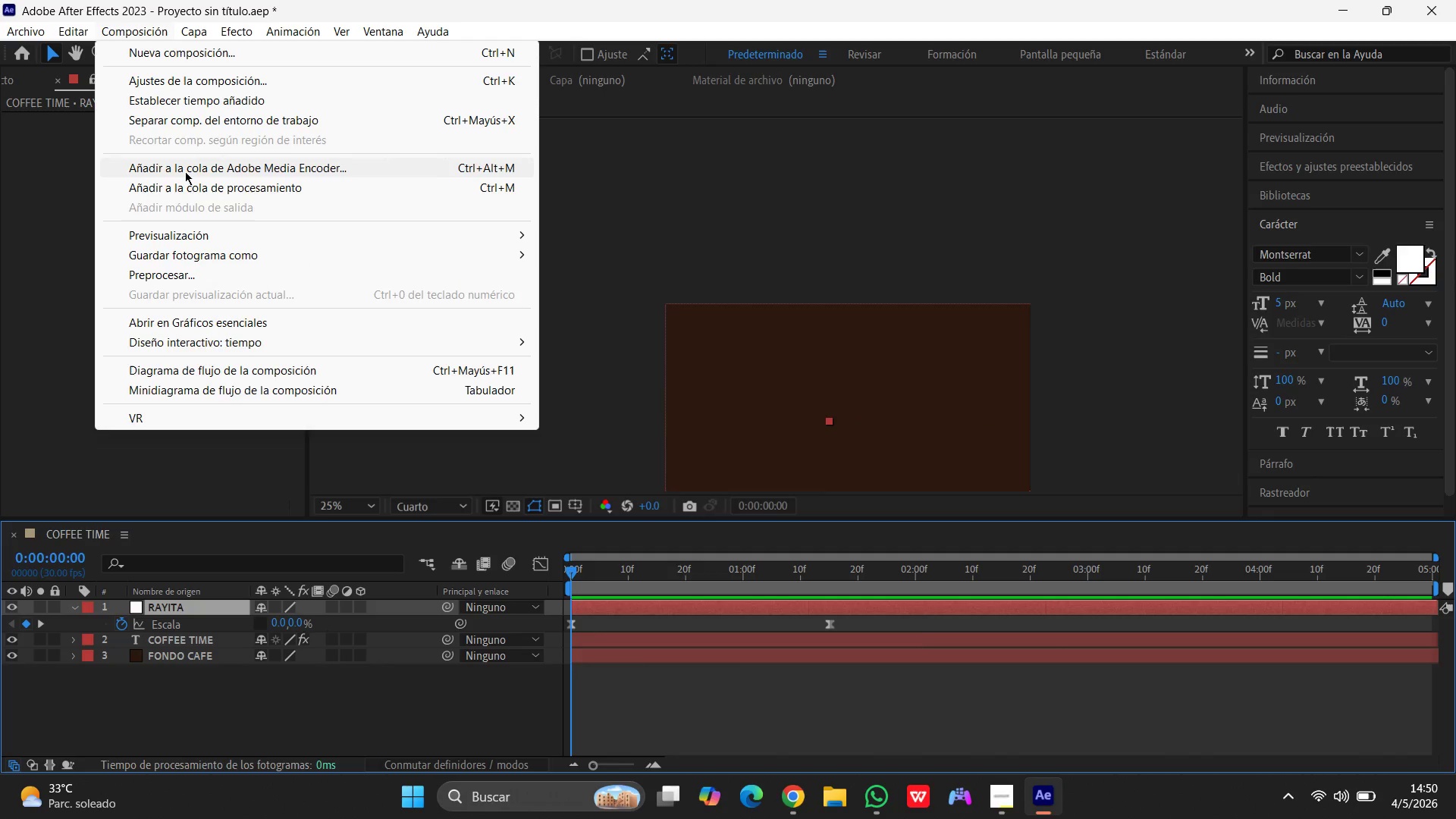 
left_click([191, 187])
 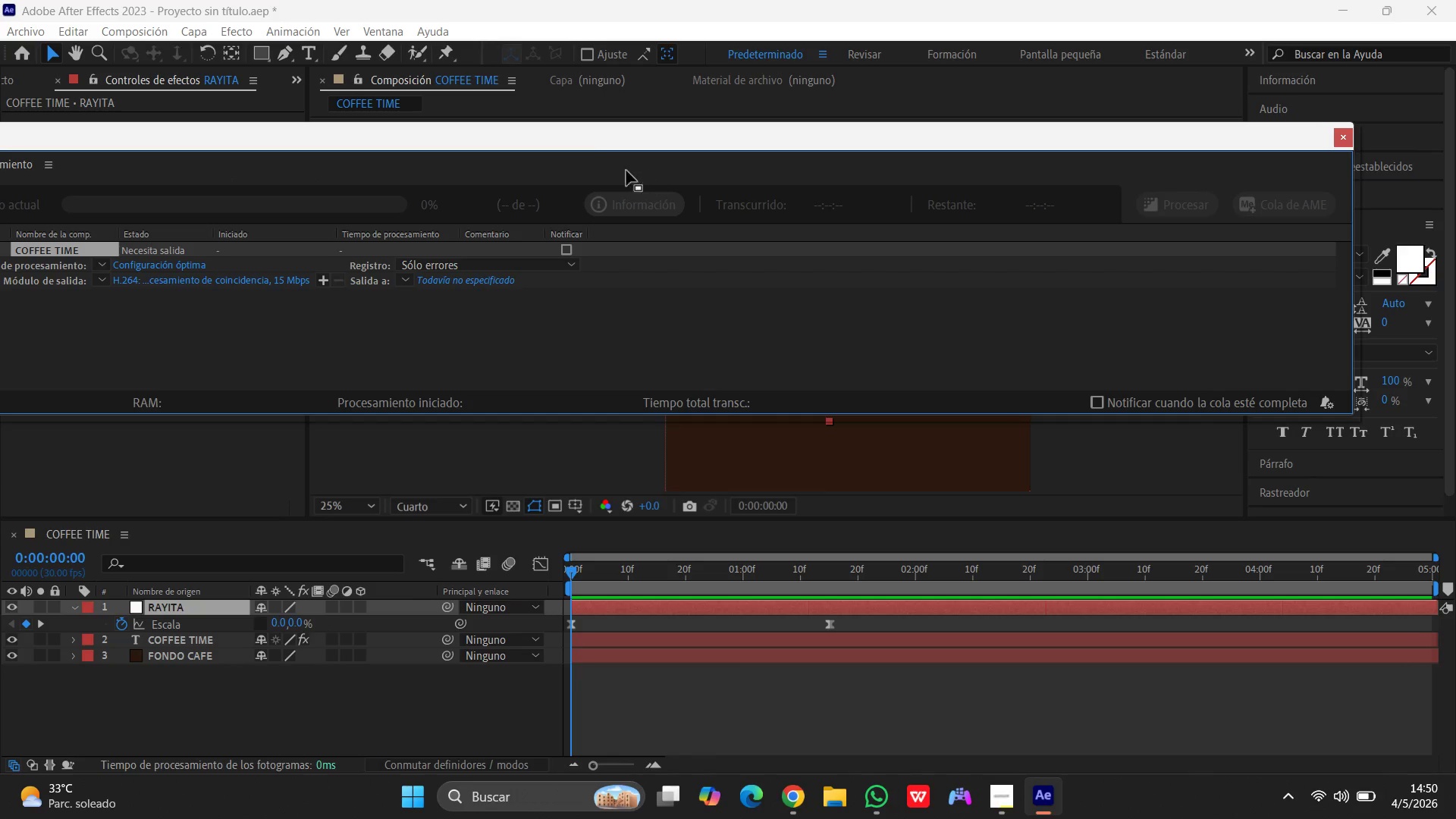 
left_click_drag(start_coordinate=[601, 134], to_coordinate=[777, 121])
 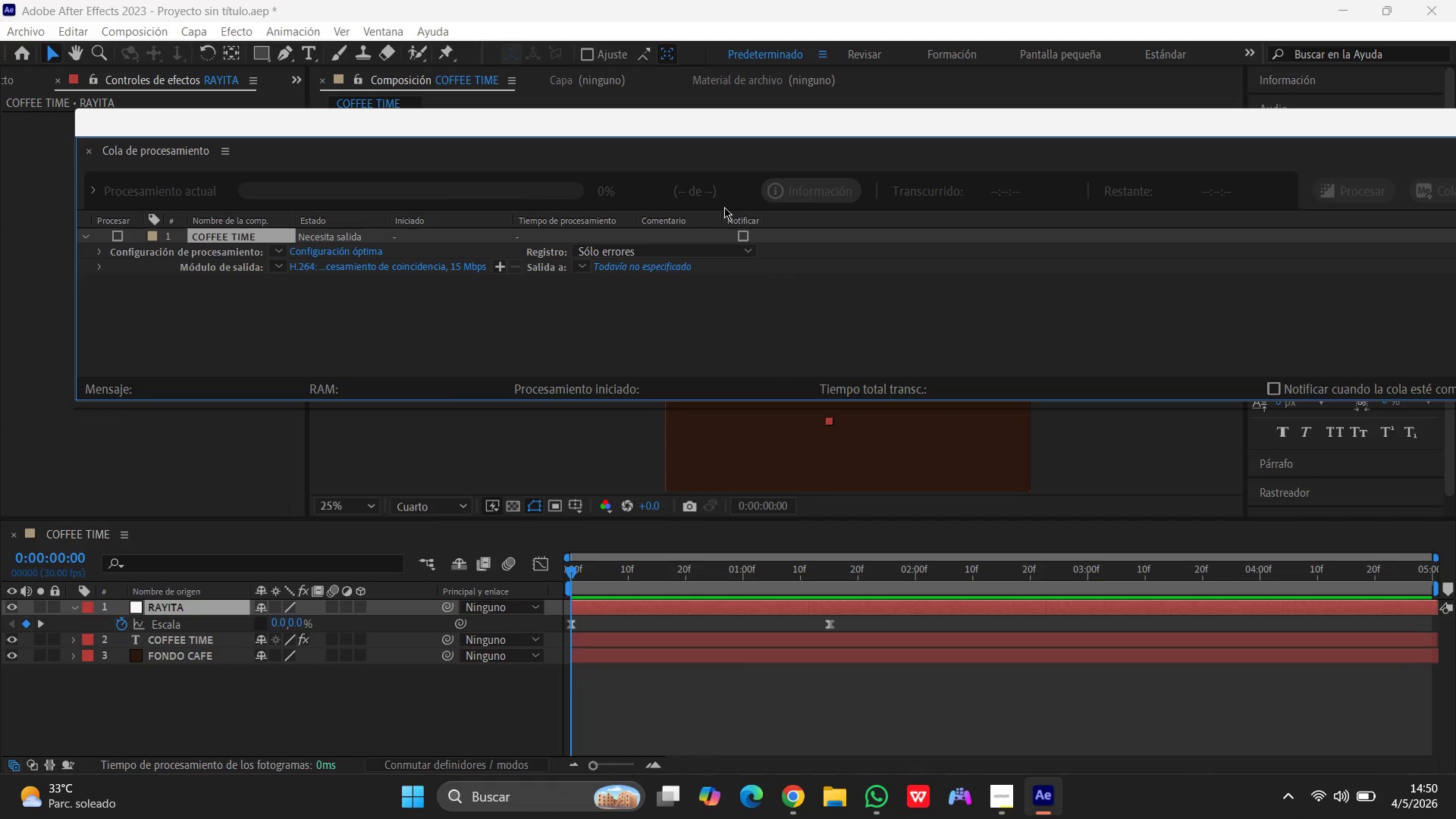 
left_click([645, 268])
 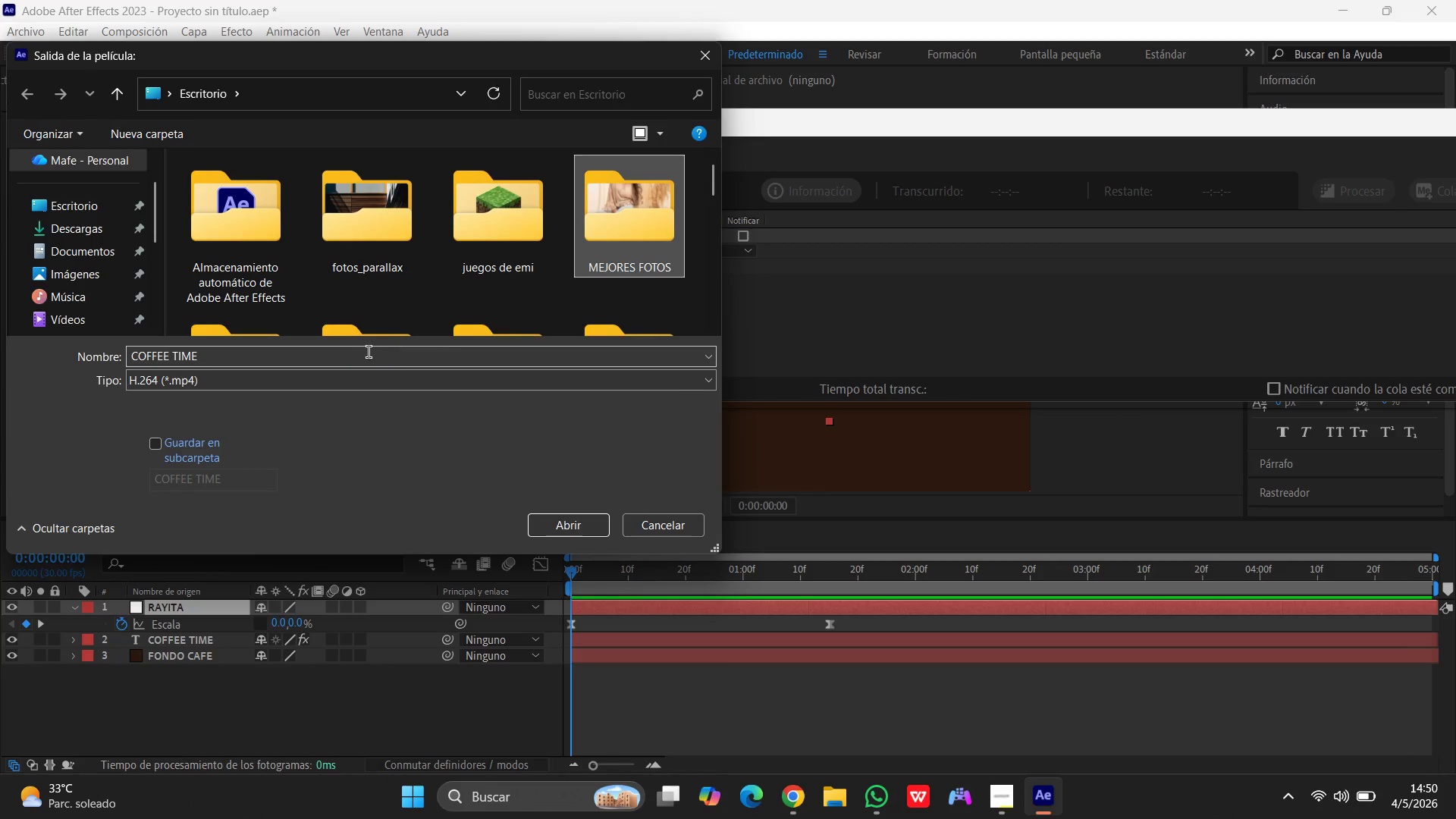 
left_click([363, 353])
 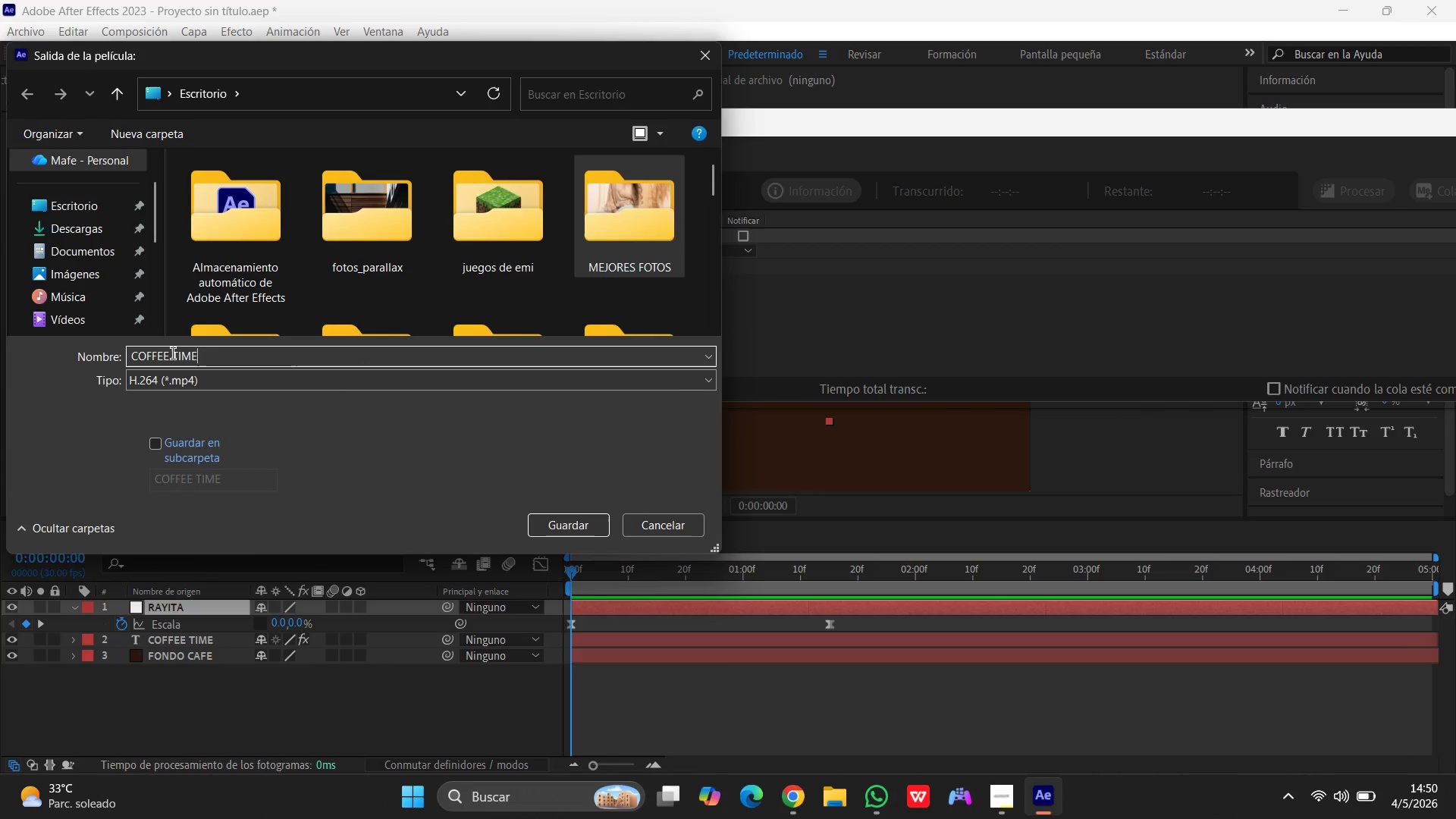 
left_click([174, 353])
 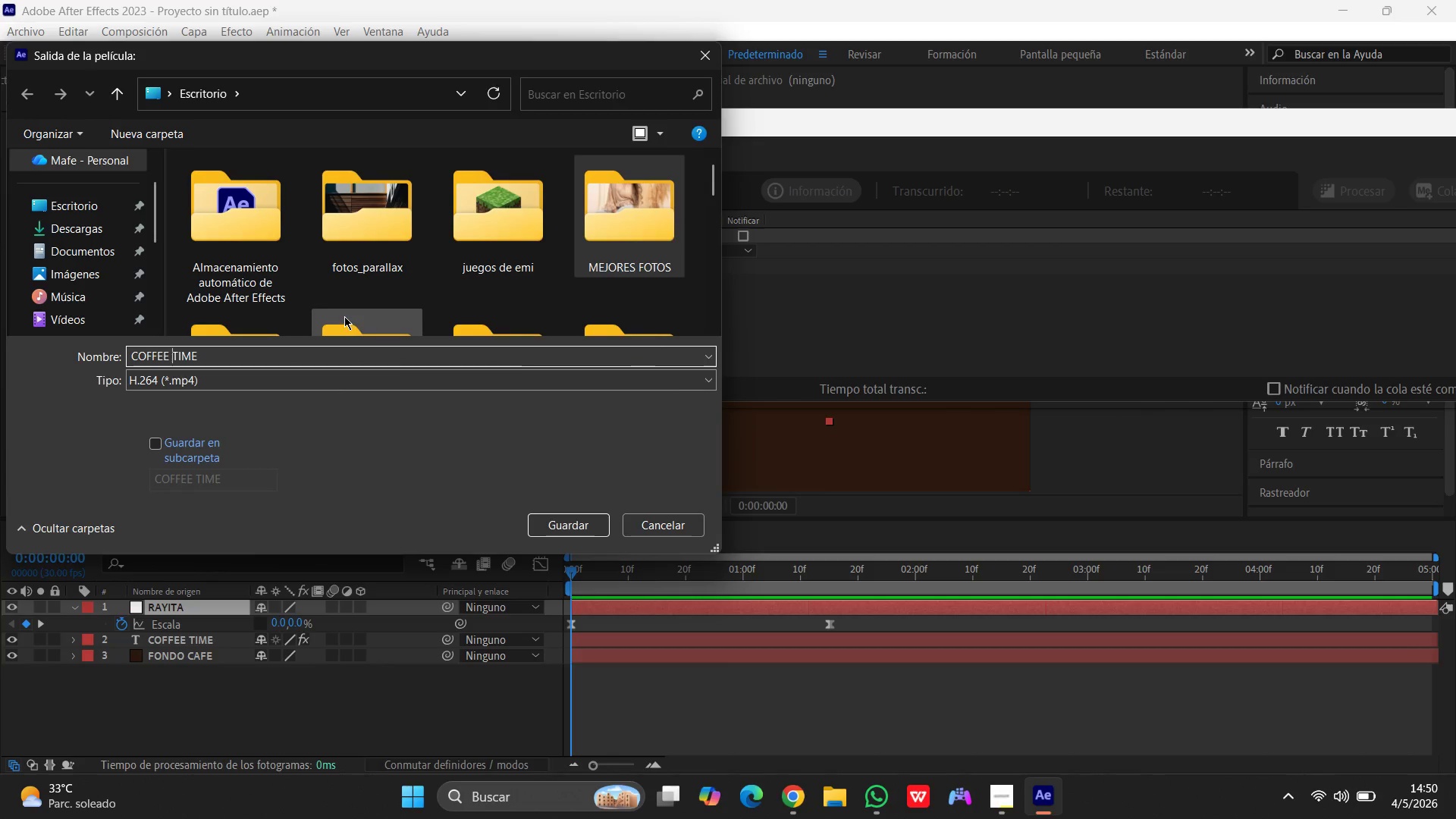 
key(Backspace)
 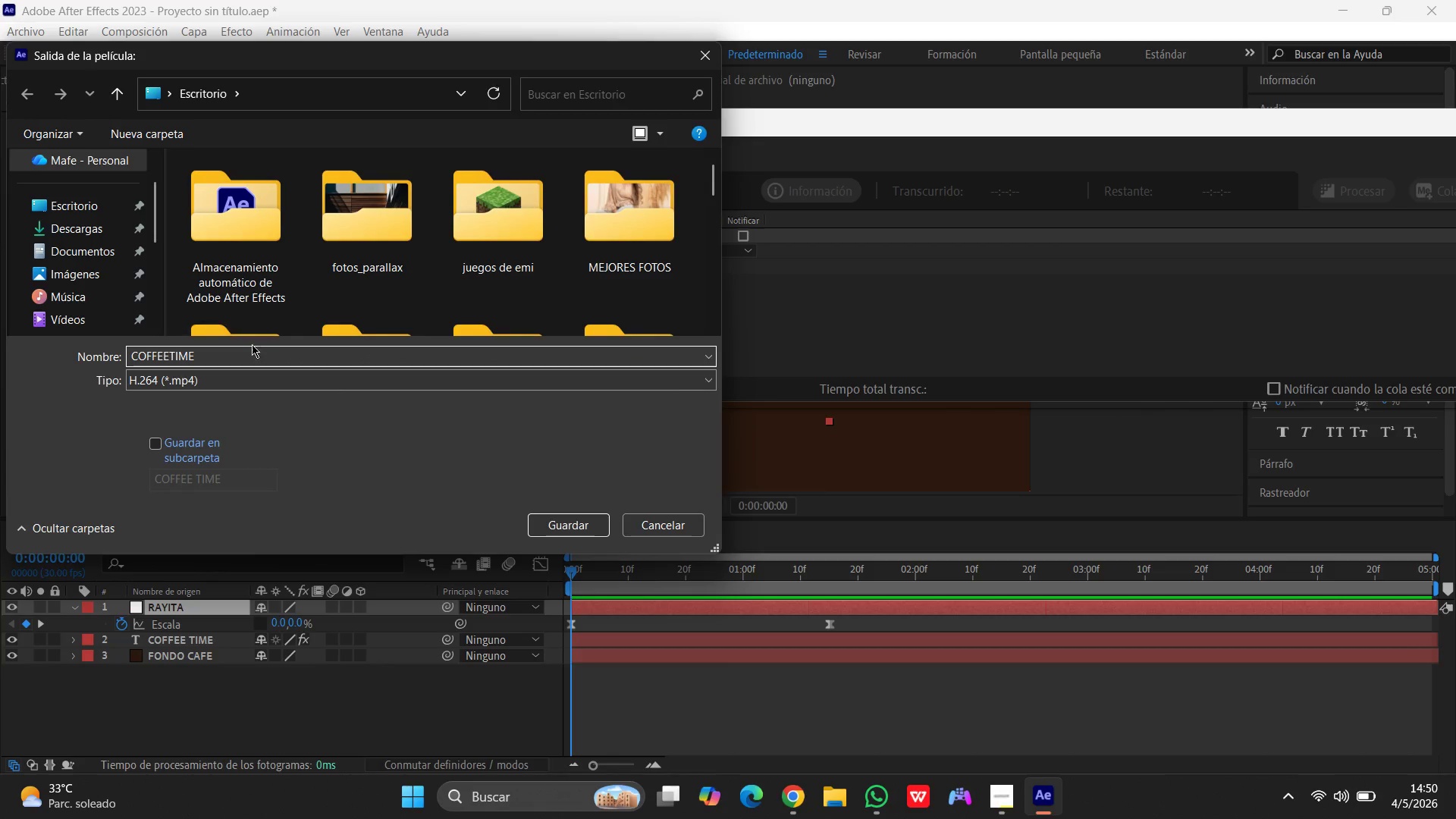 
left_click([252, 350])
 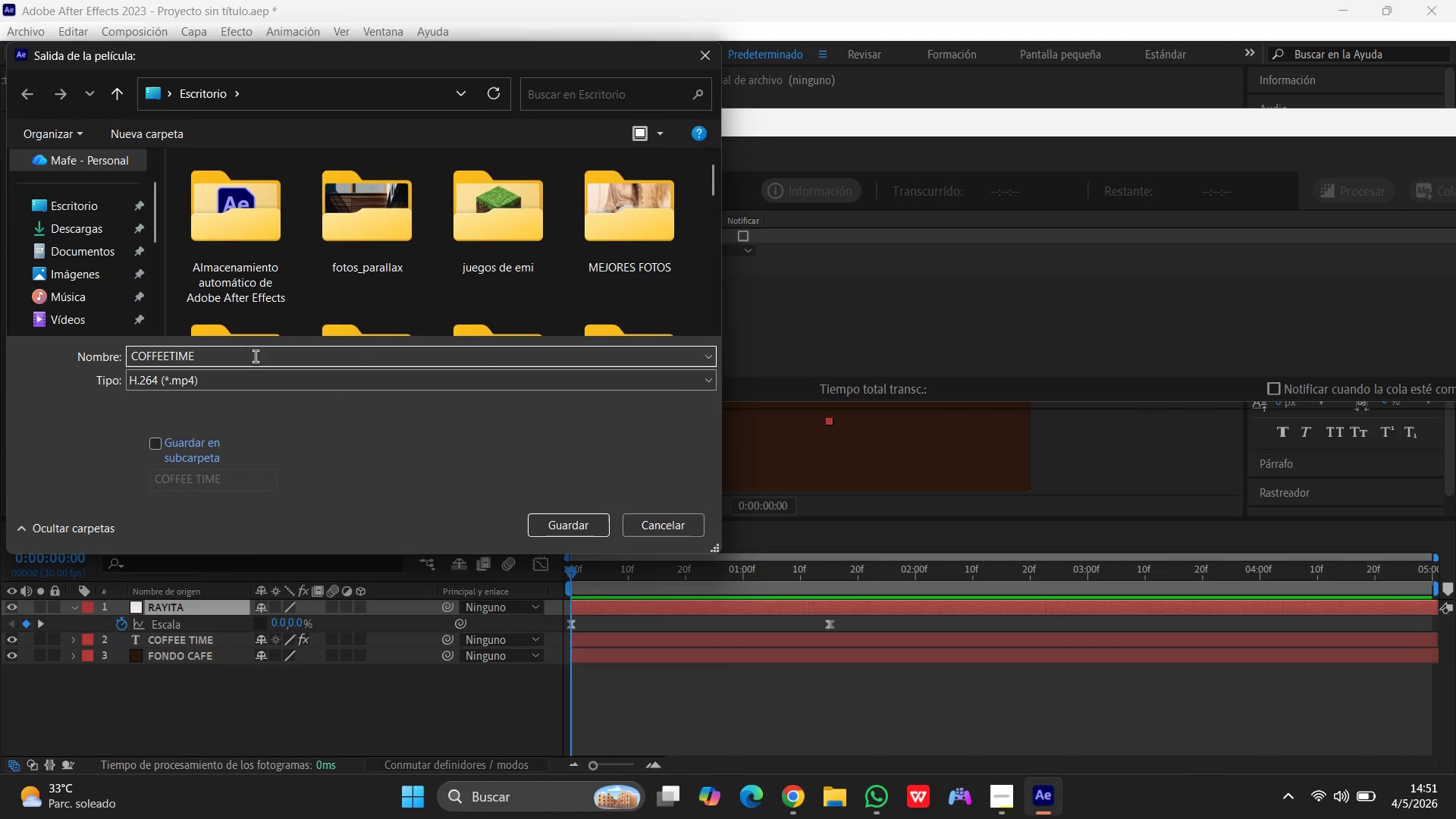 
type(-)
key(Backspace)
type(_final)
 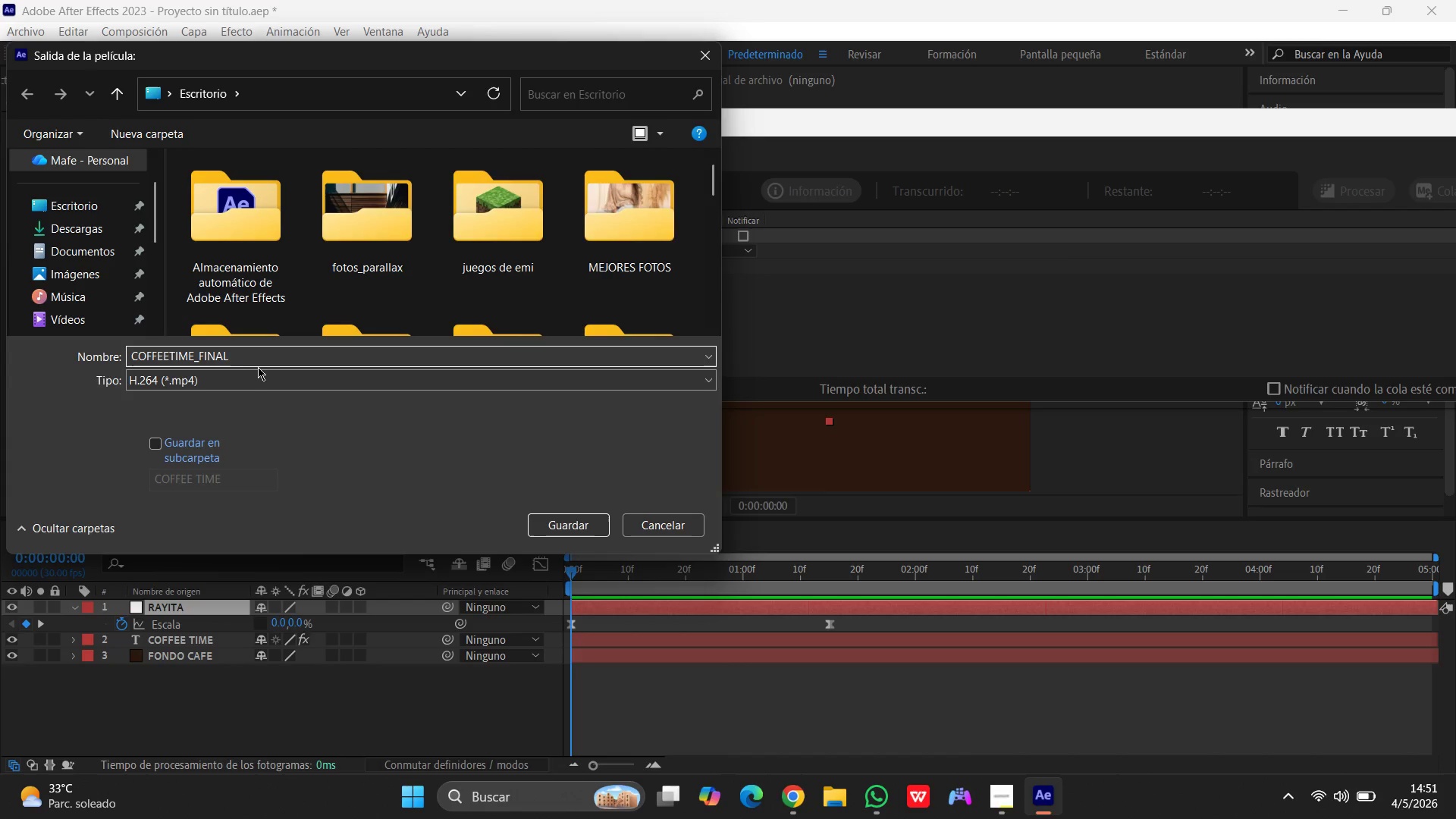 
left_click([93, 208])
 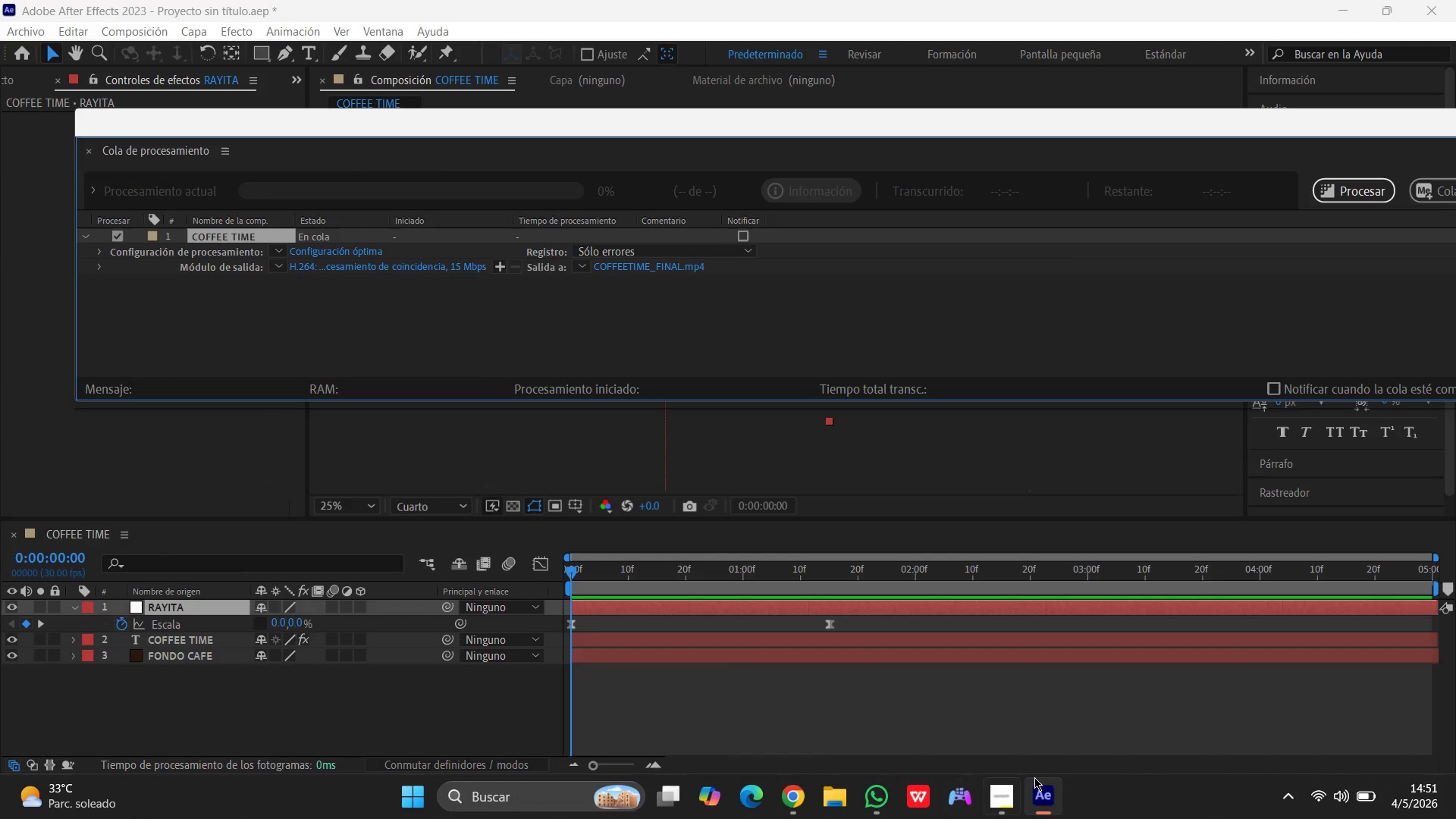 
left_click([1005, 798])